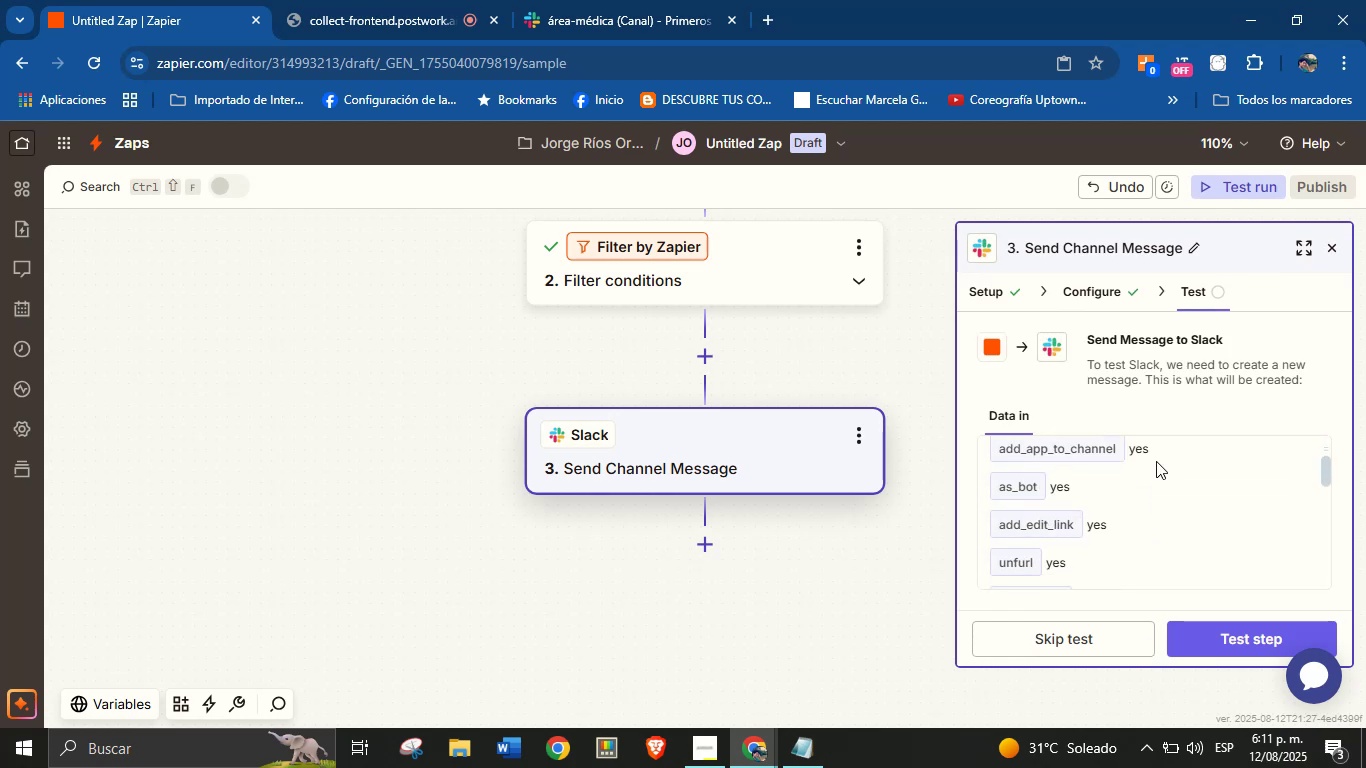 
wait(7.82)
 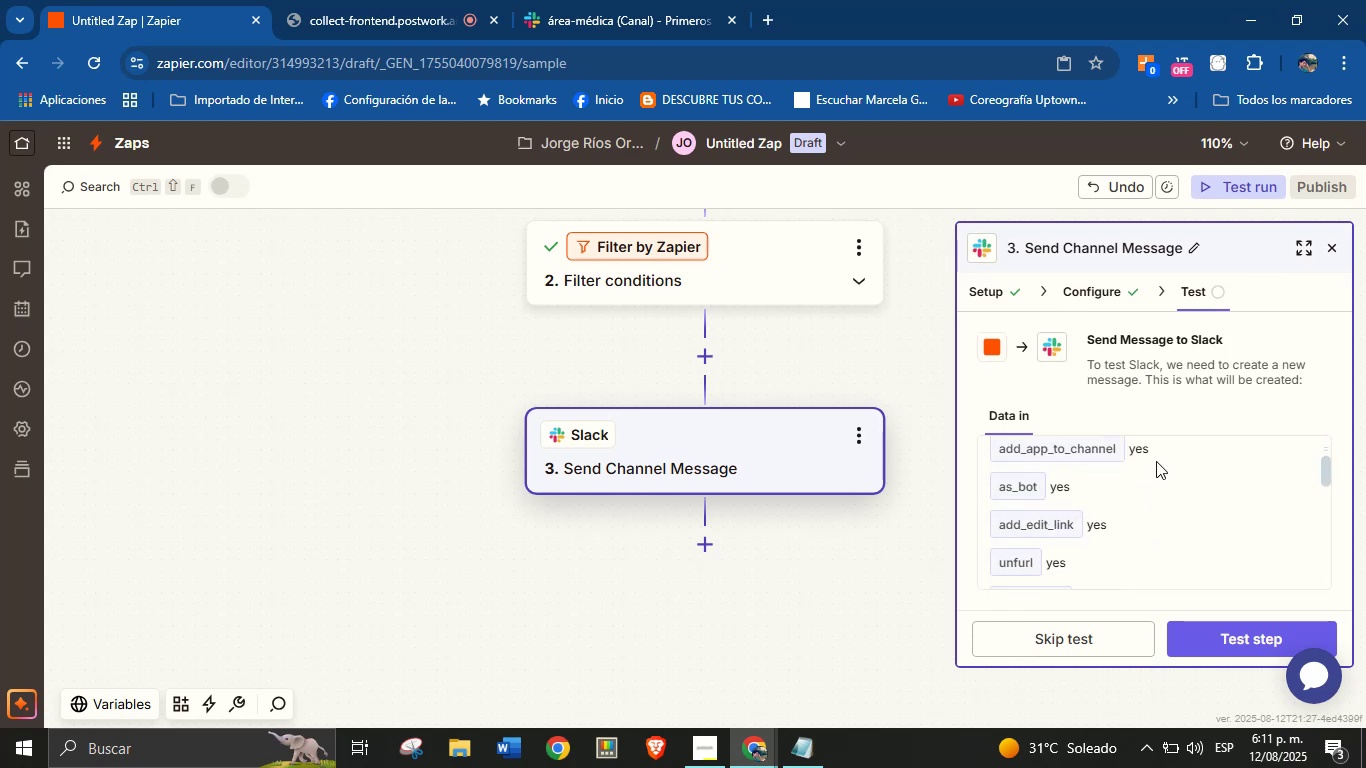 
scroll: coordinate [1156, 473], scroll_direction: down, amount: 4.0
 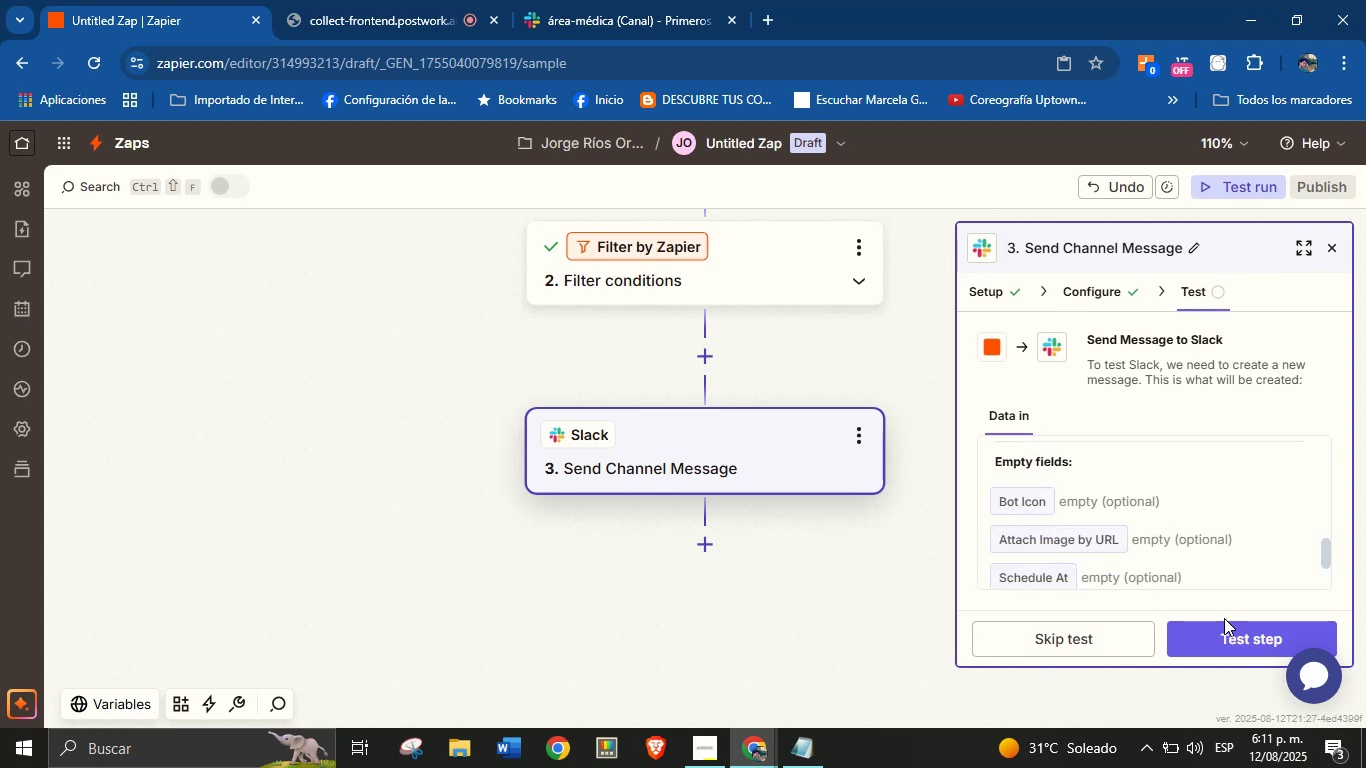 
left_click([1224, 638])
 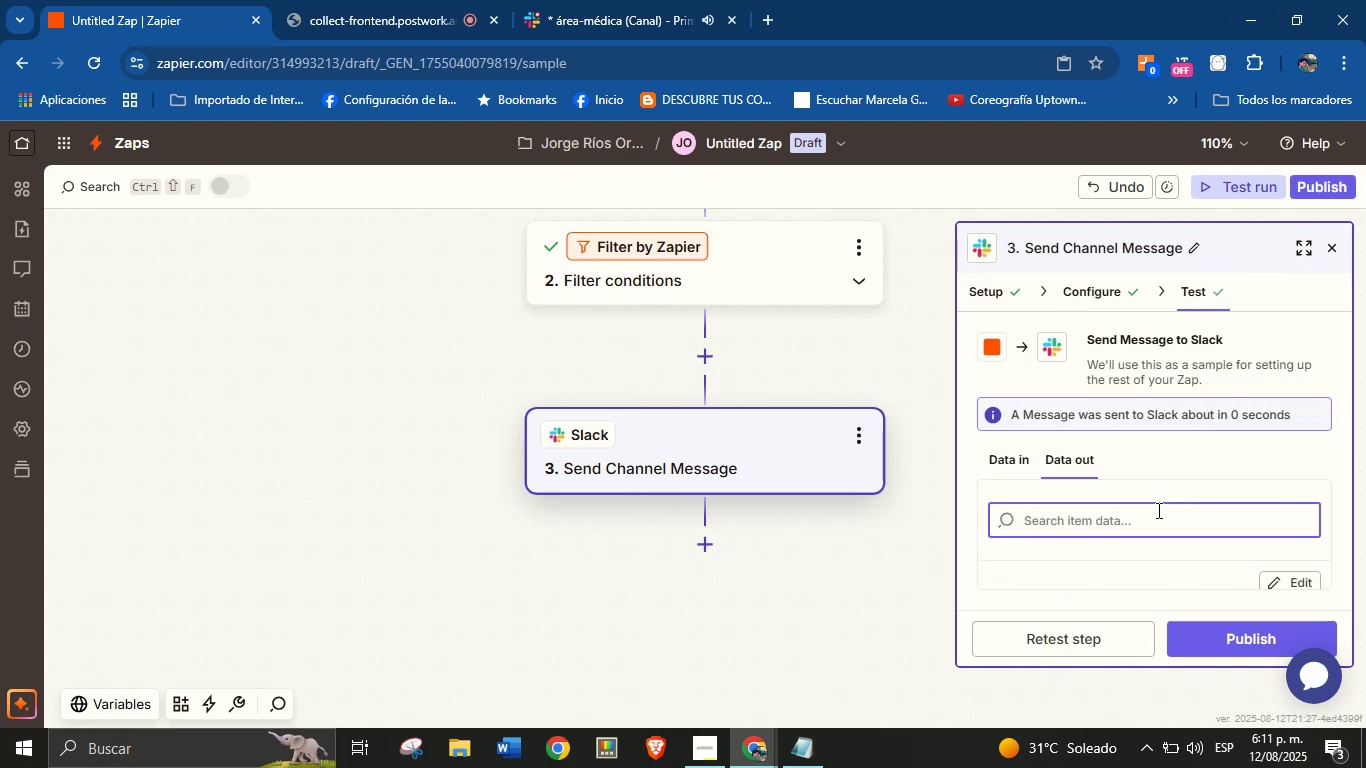 
left_click([659, 0])
 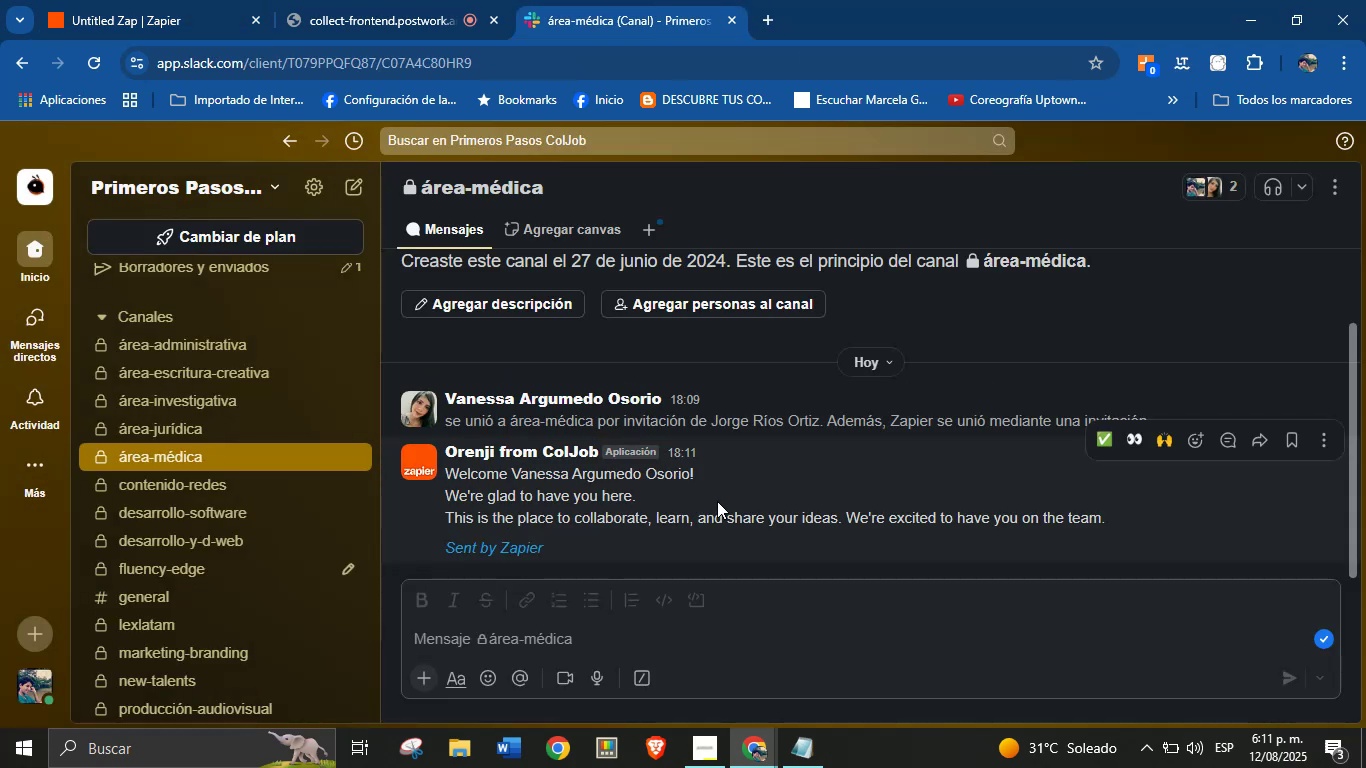 
wait(8.31)
 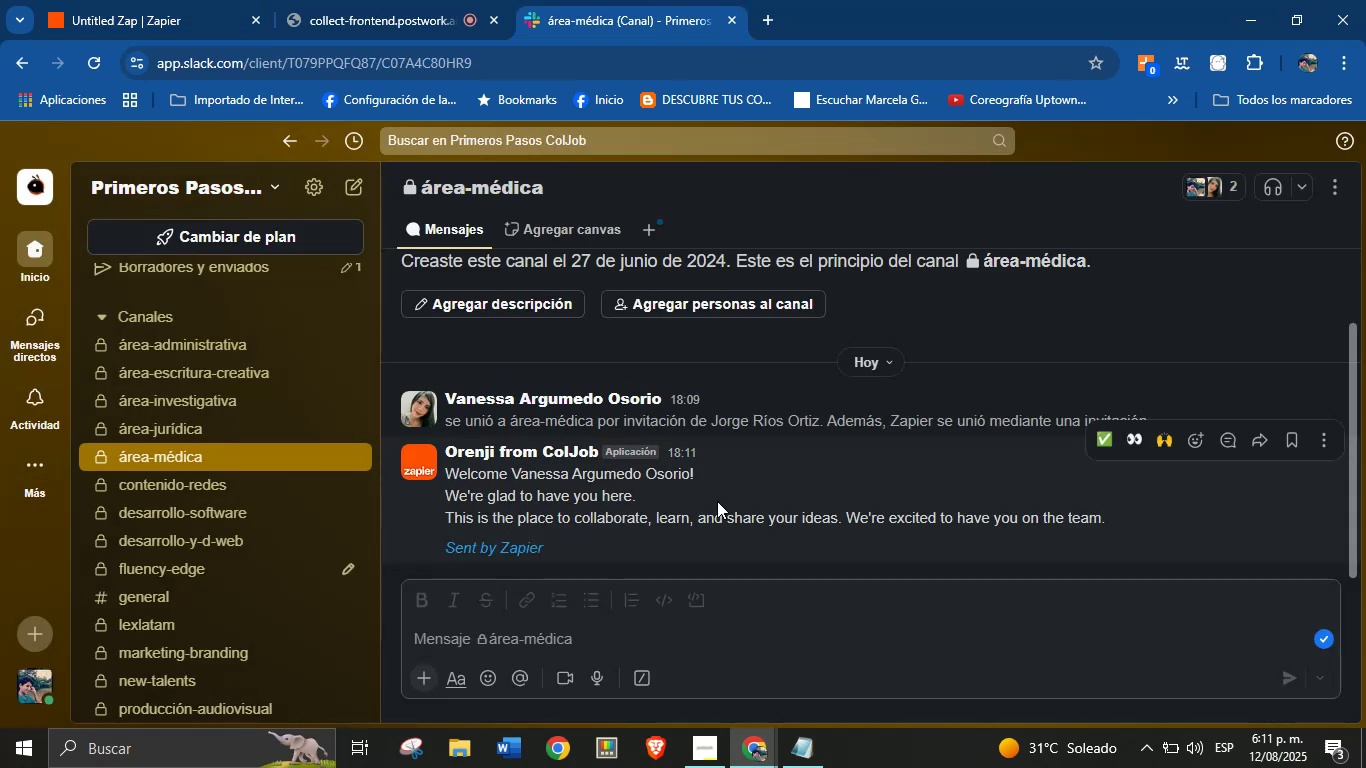 
left_click([137, 0])
 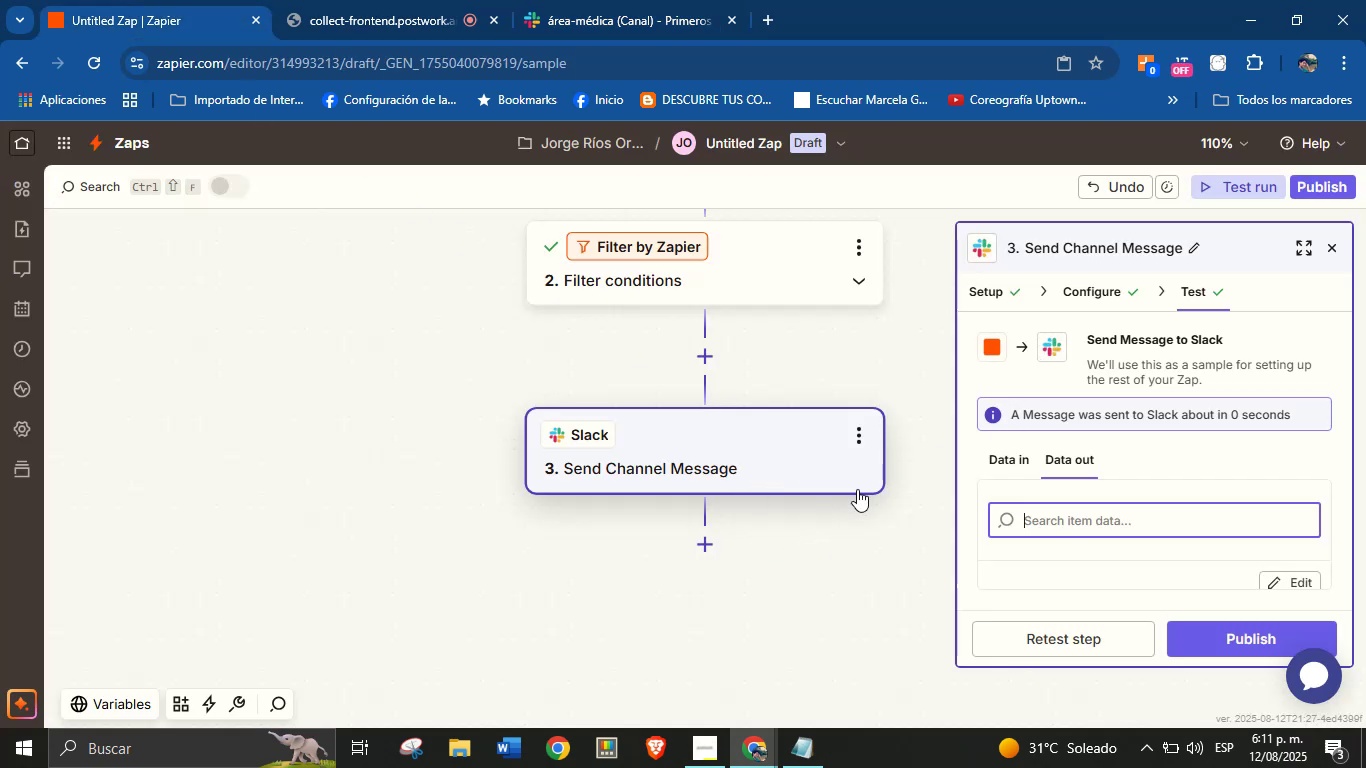 
left_click([734, 143])
 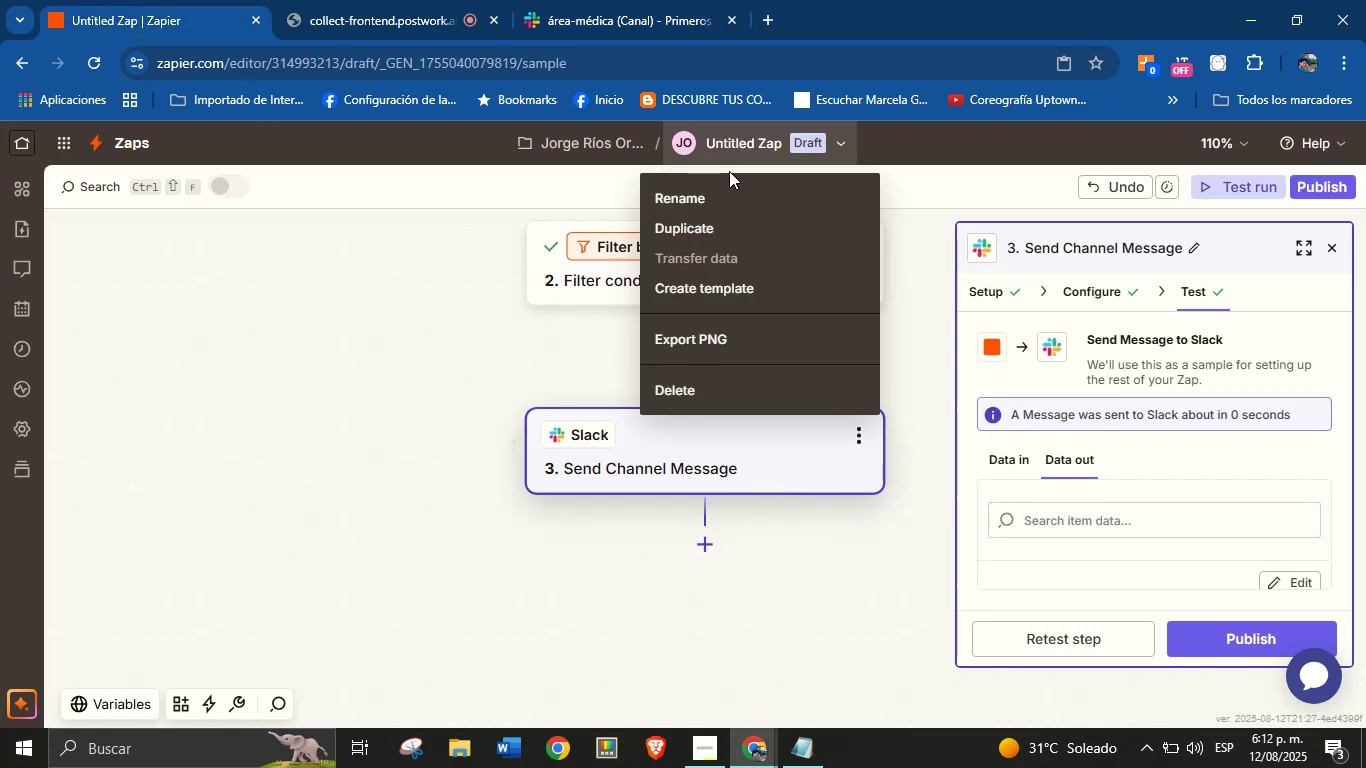 
left_click([721, 194])
 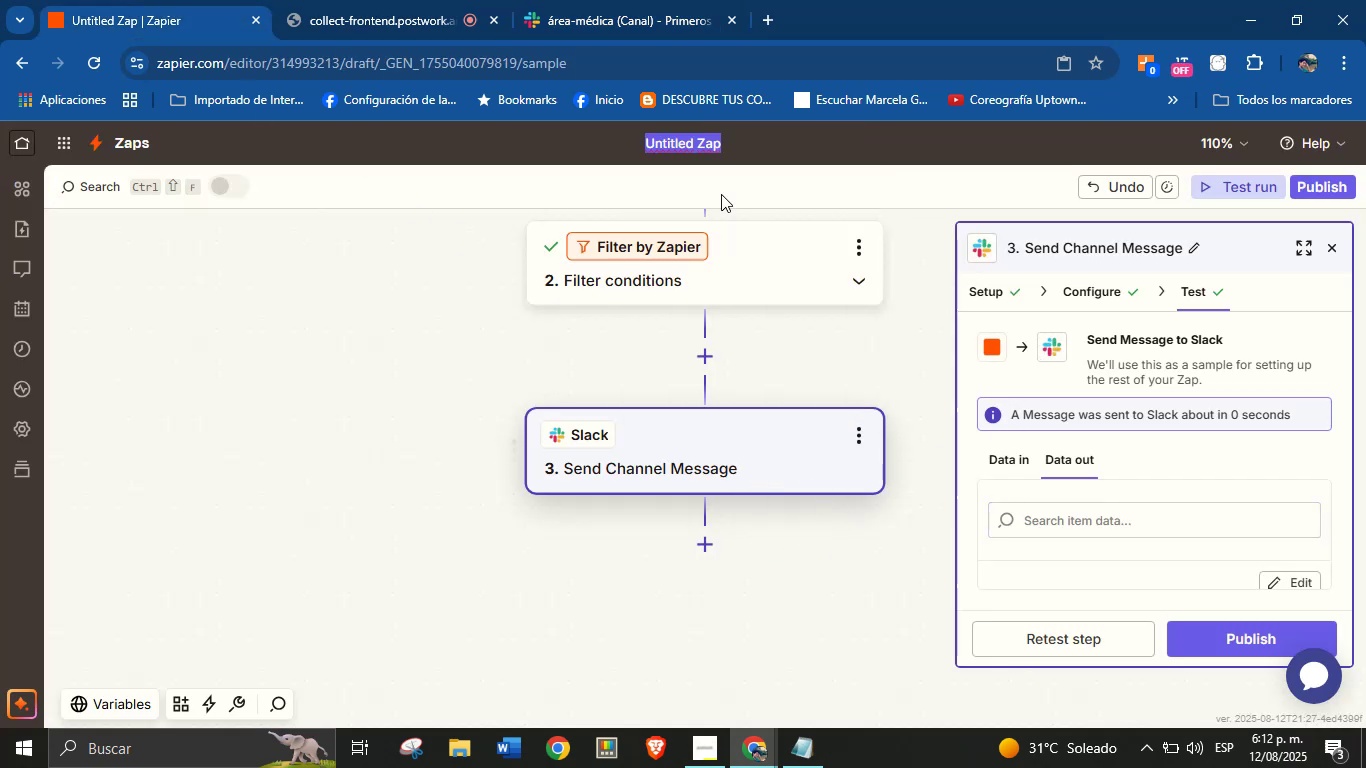 
type(WelcomeMed-Slaxk)
key(Backspace)
key(Backspace)
type(ck)
 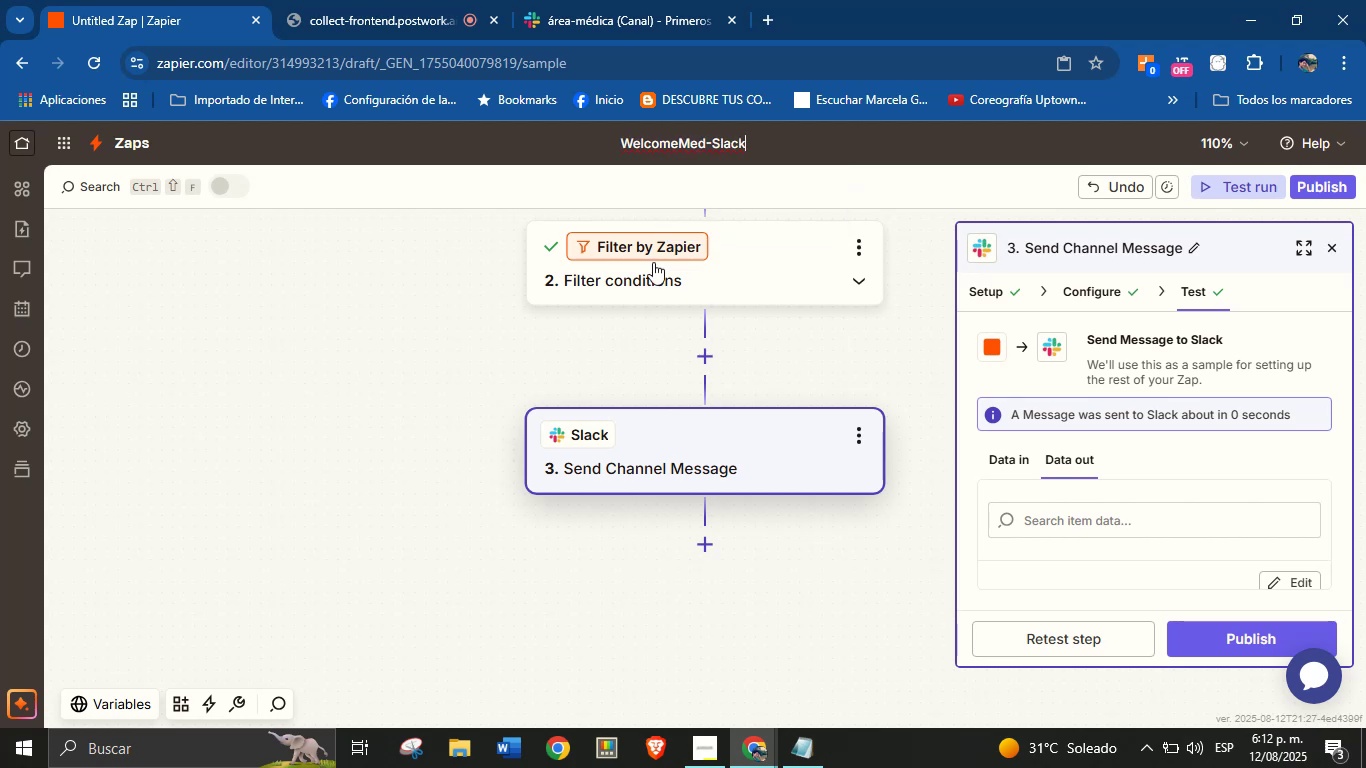 
left_click([486, 338])
 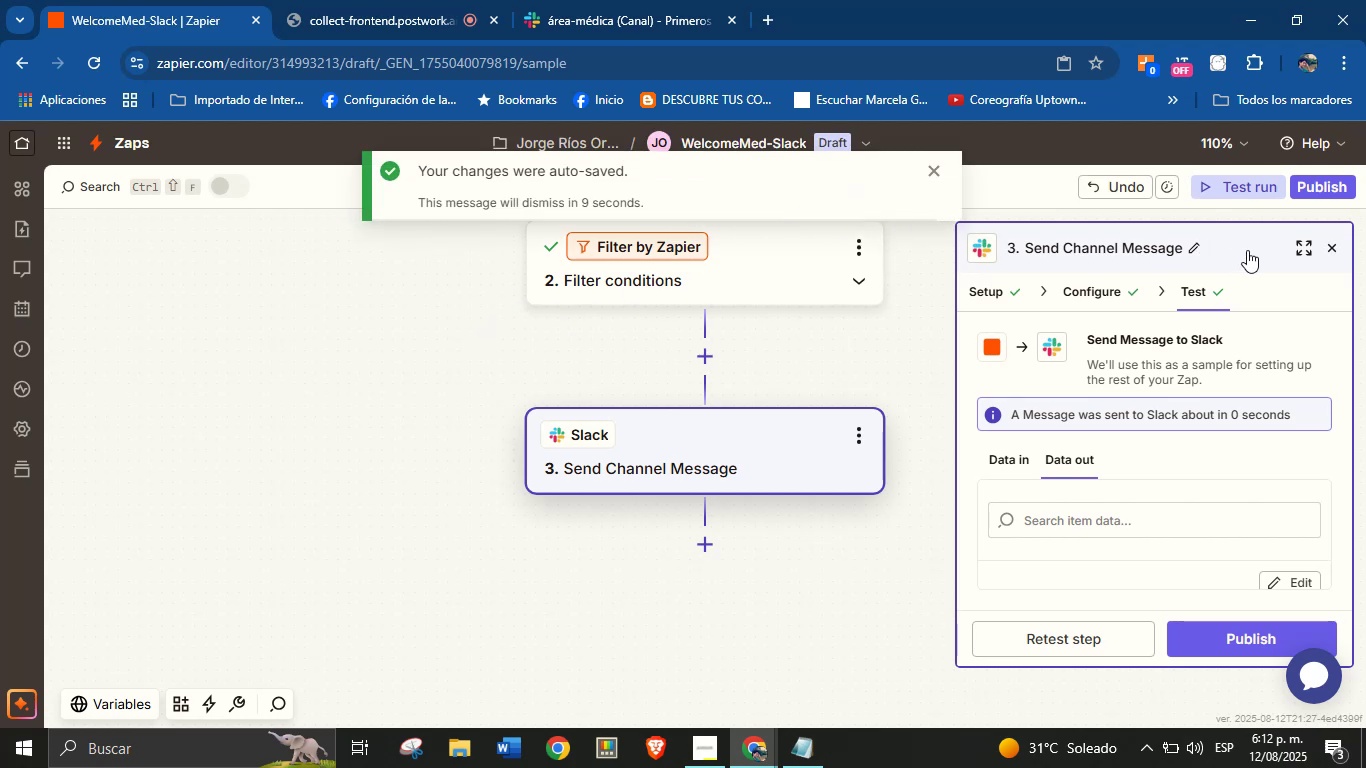 
left_click([1330, 244])
 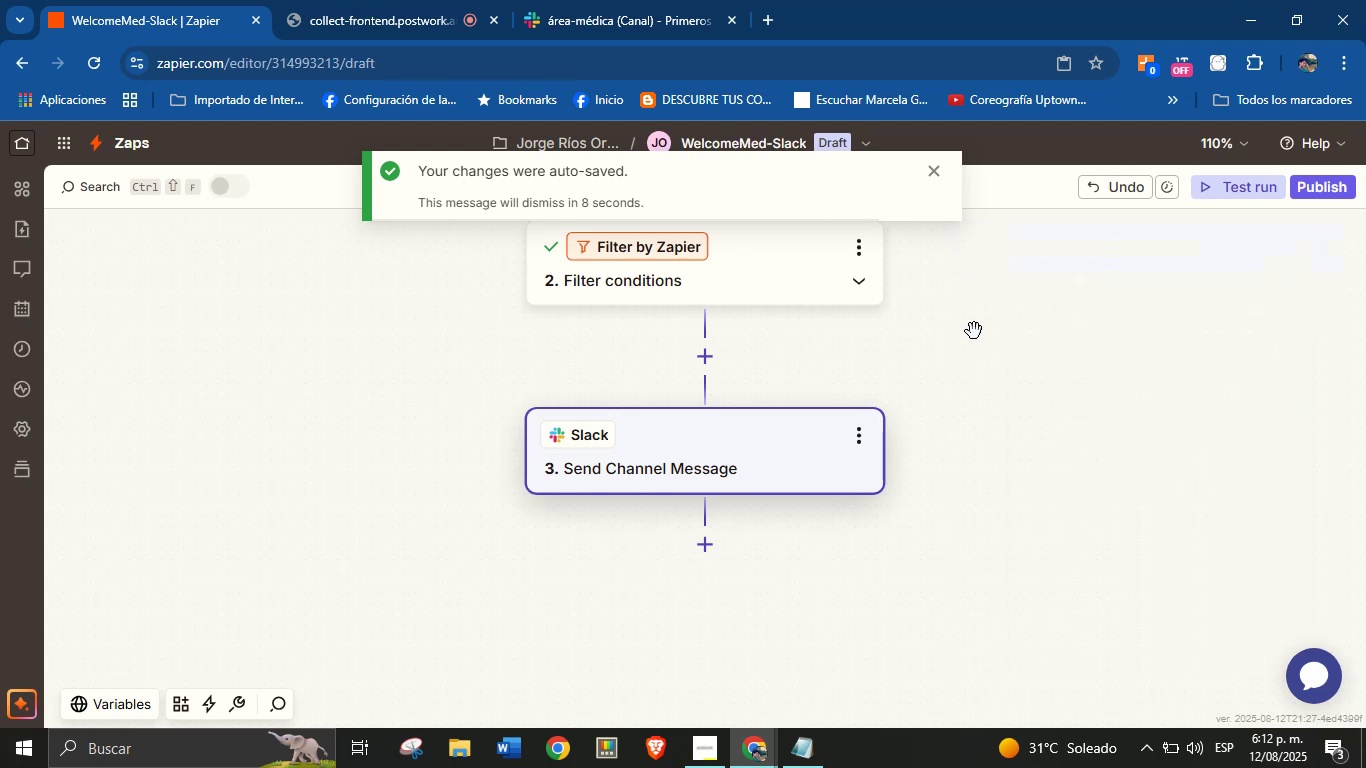 
left_click([958, 341])
 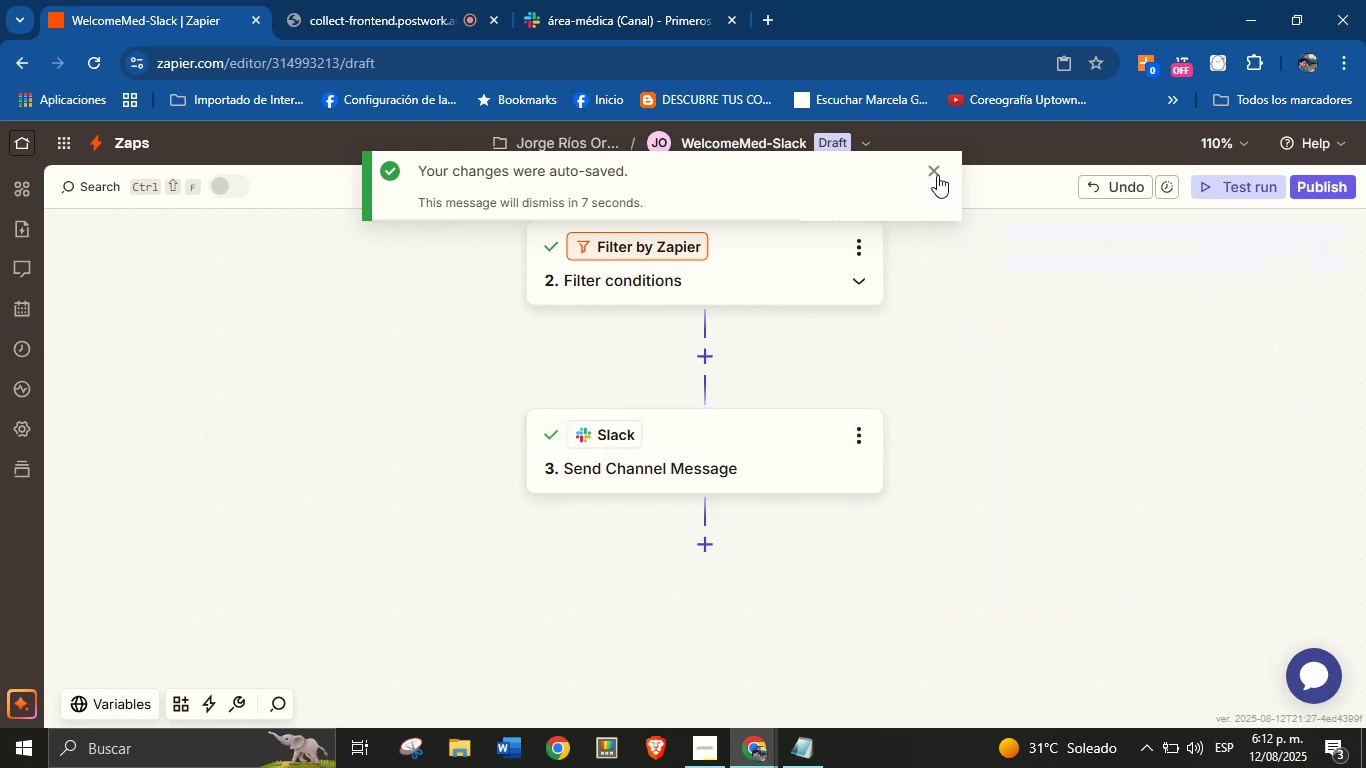 
left_click([937, 173])
 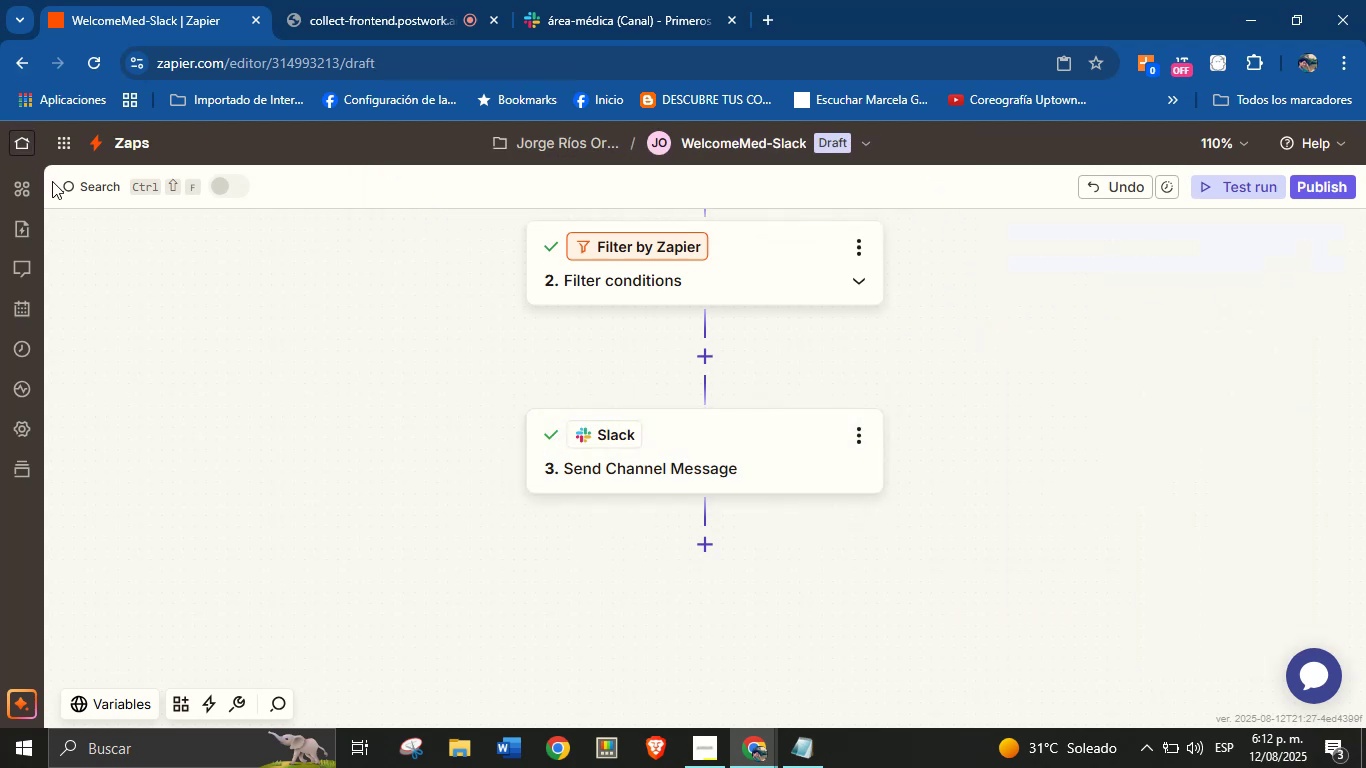 
left_click([14, 143])
 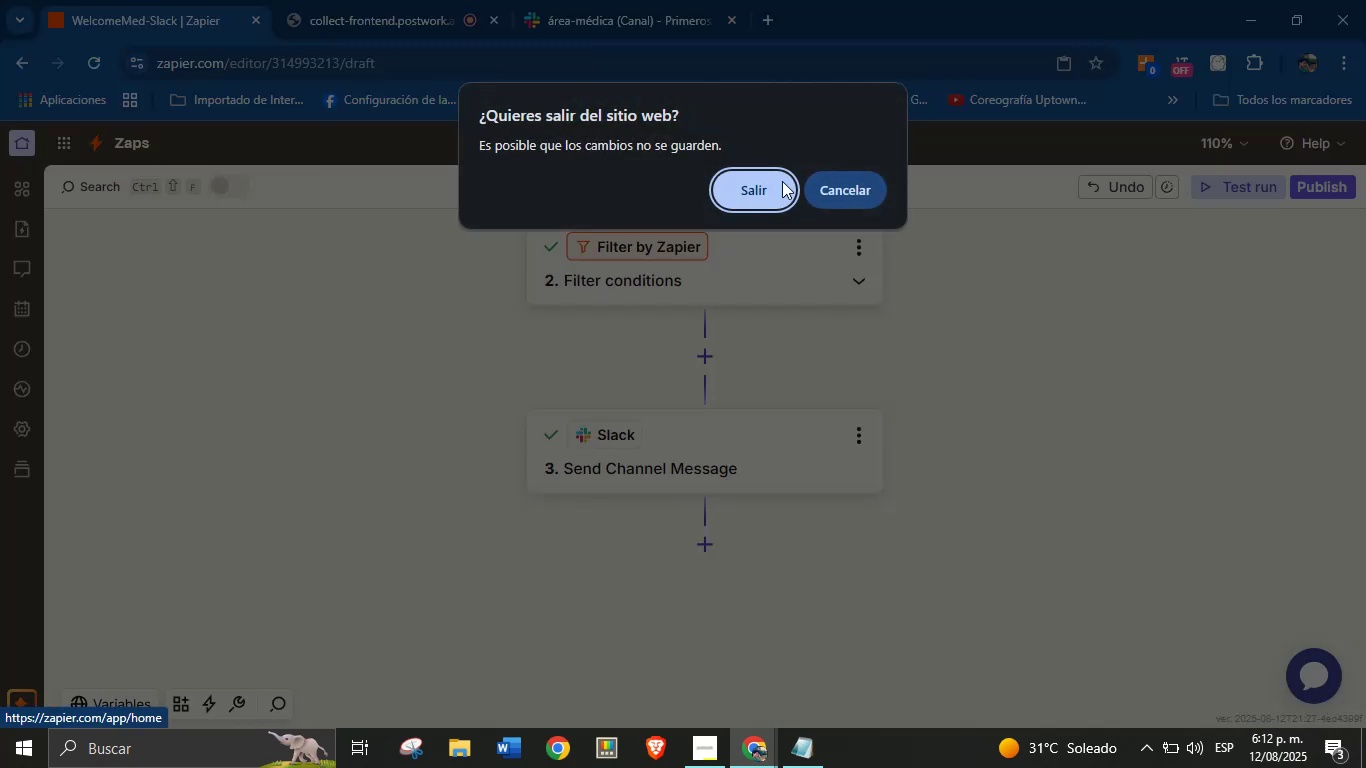 
left_click([829, 187])
 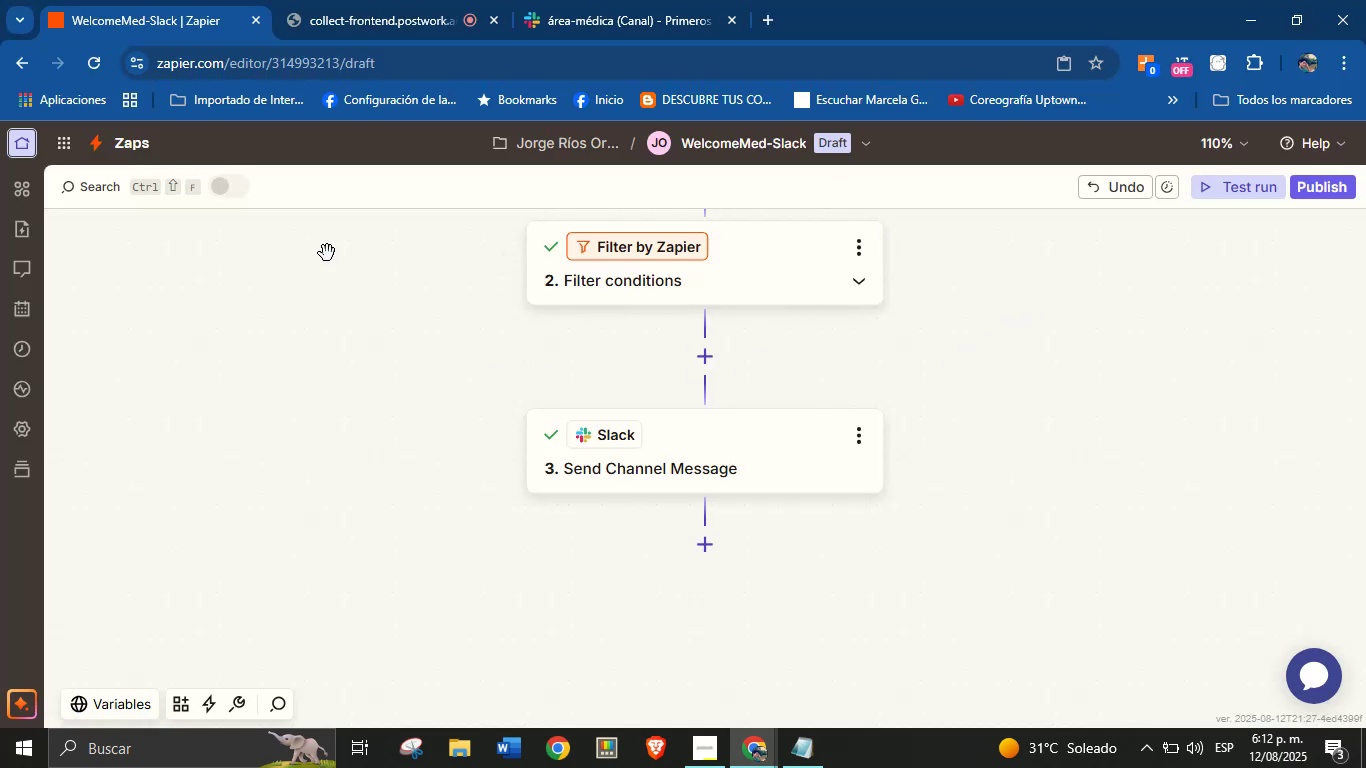 
left_click([14, 141])
 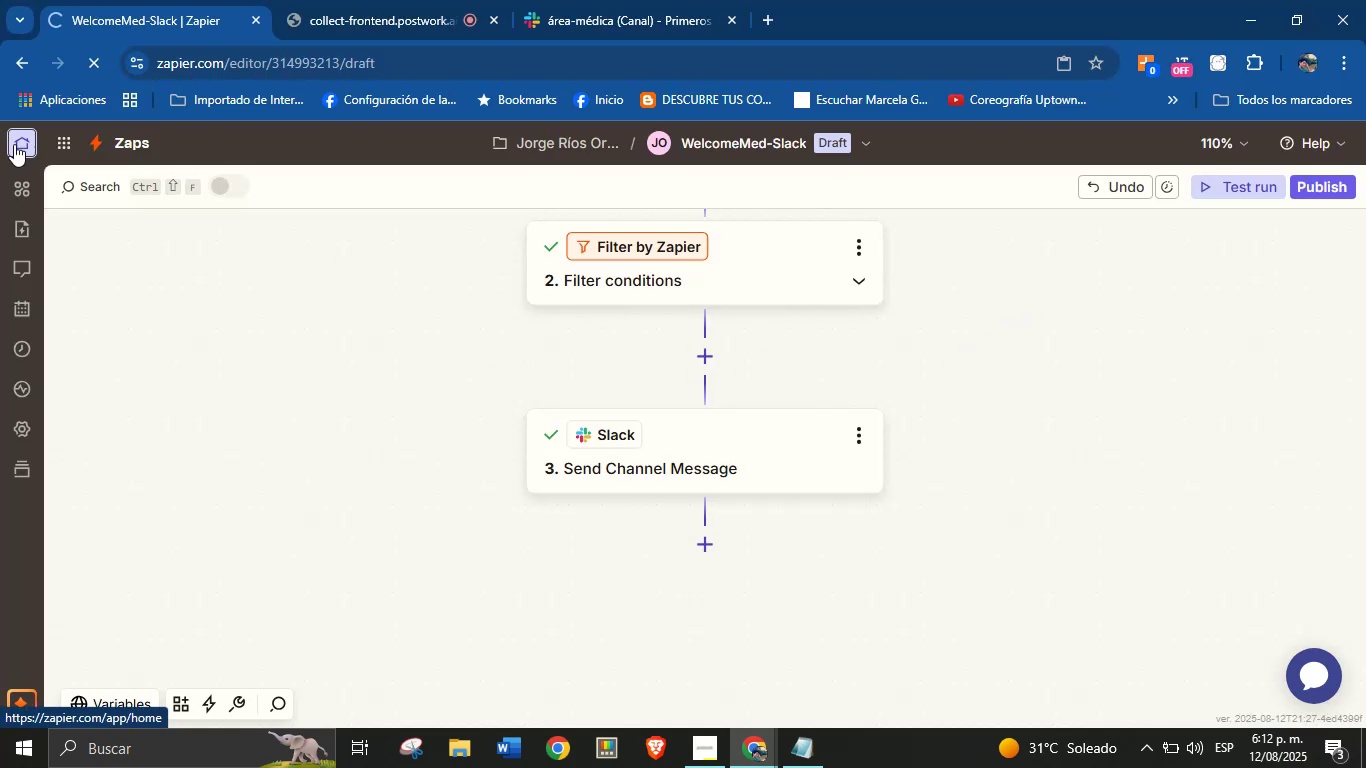 
mouse_move([195, 281])
 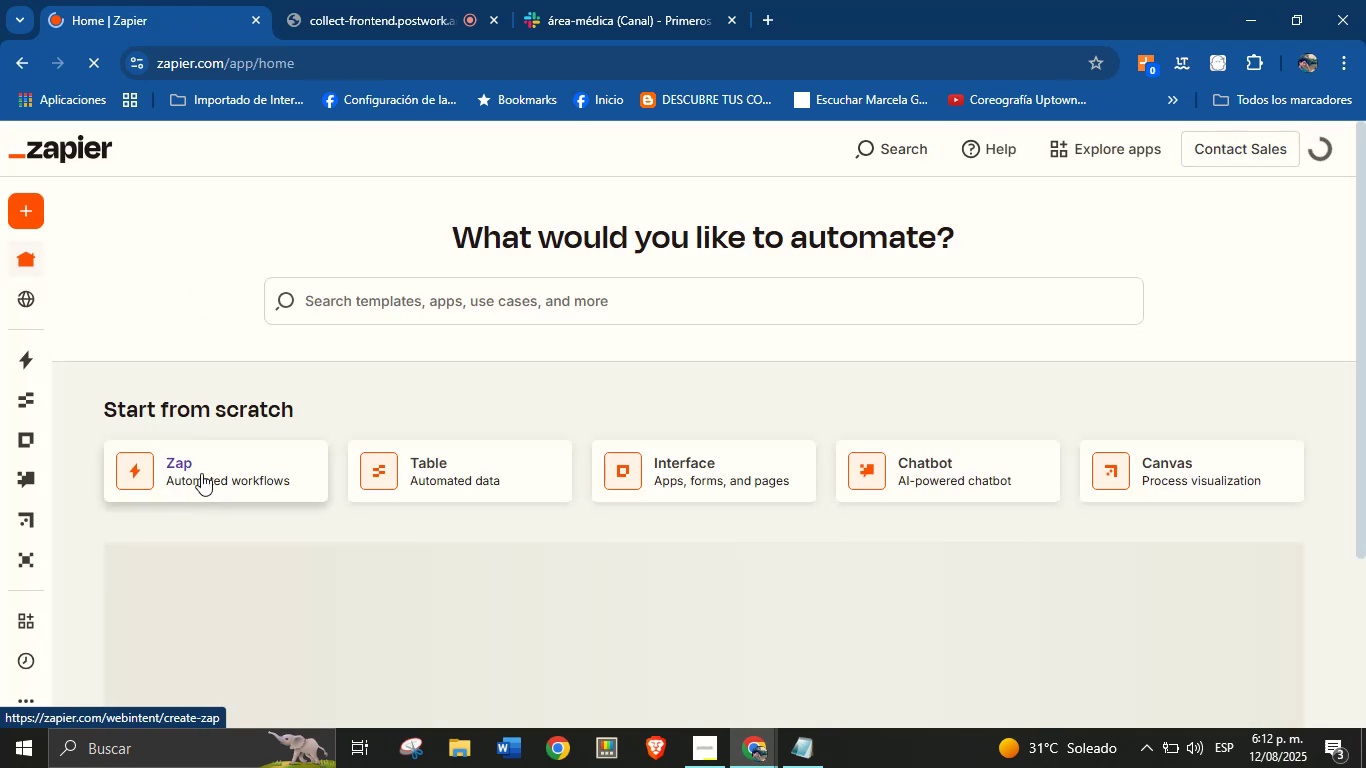 
left_click([201, 472])
 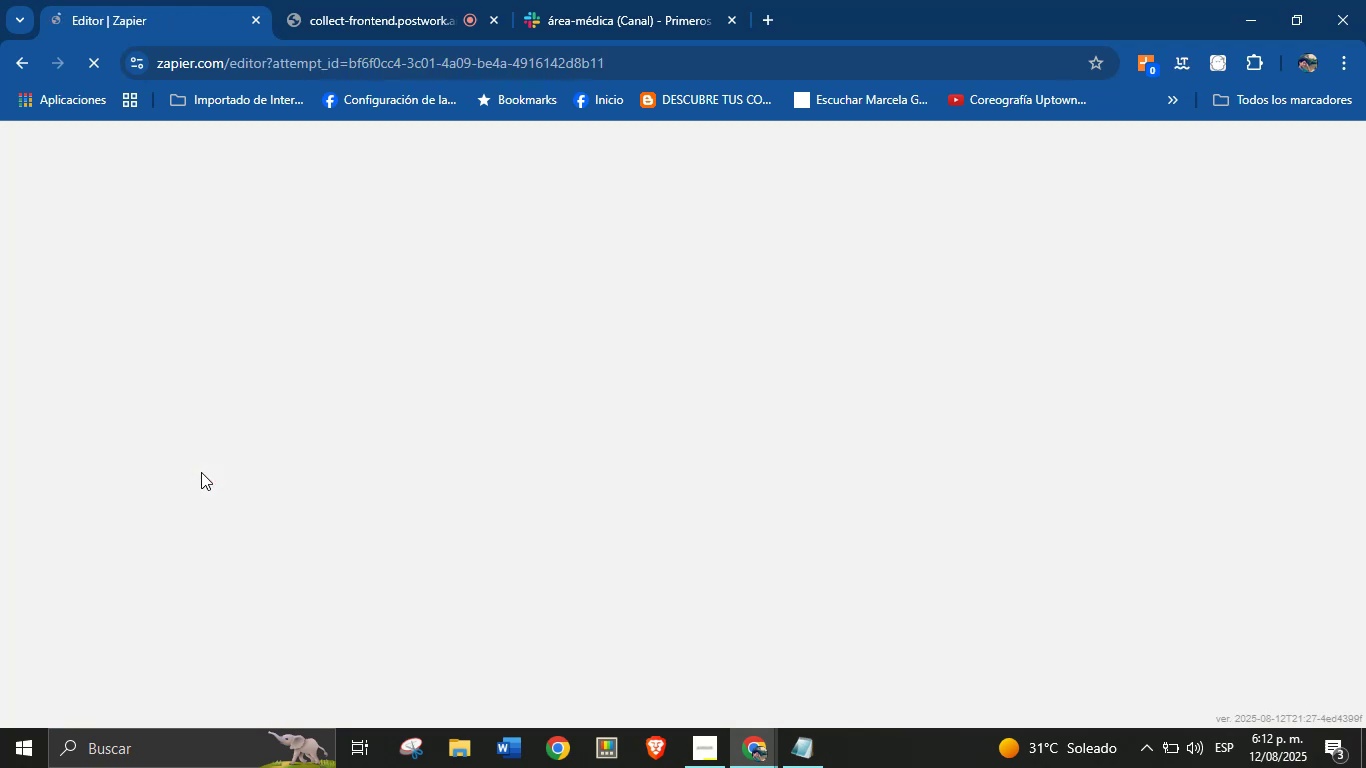 
wait(8.67)
 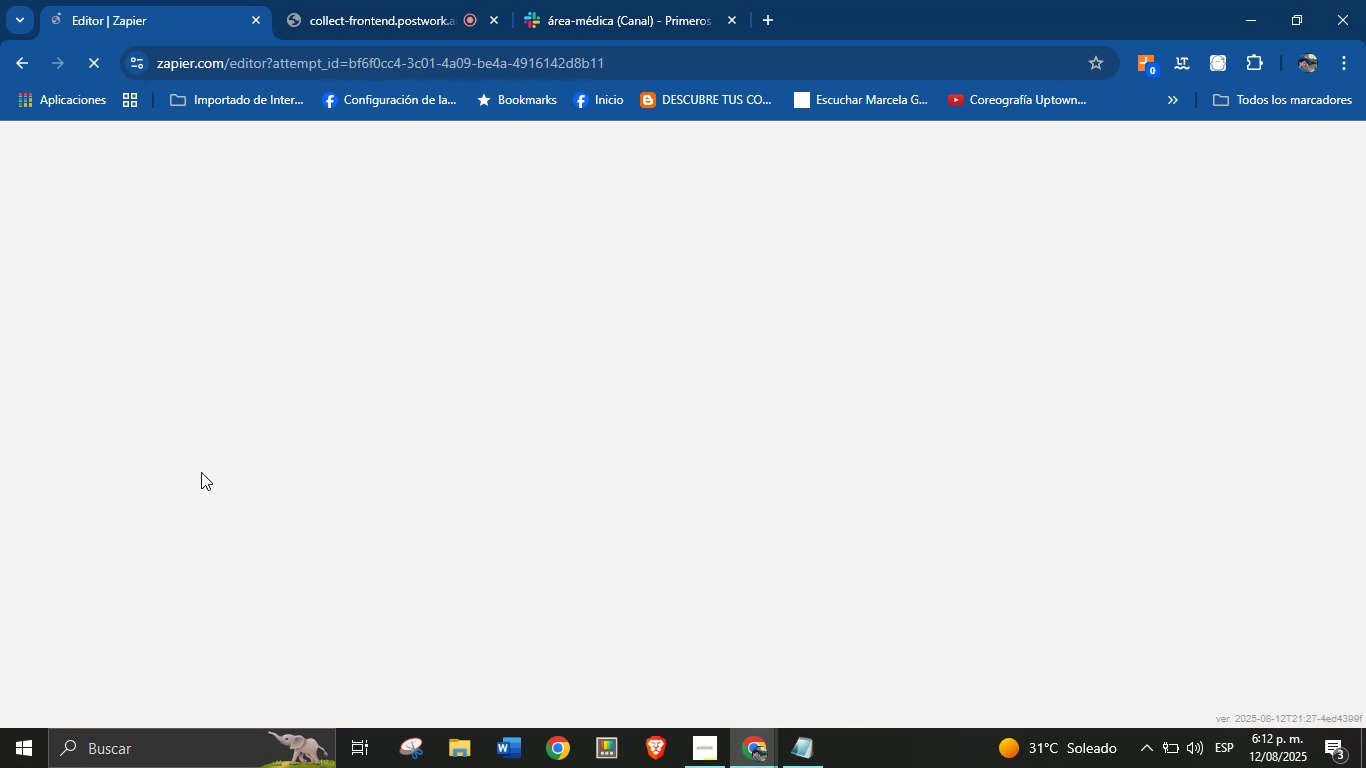 
scroll: coordinate [480, 478], scroll_direction: down, amount: 2.0
 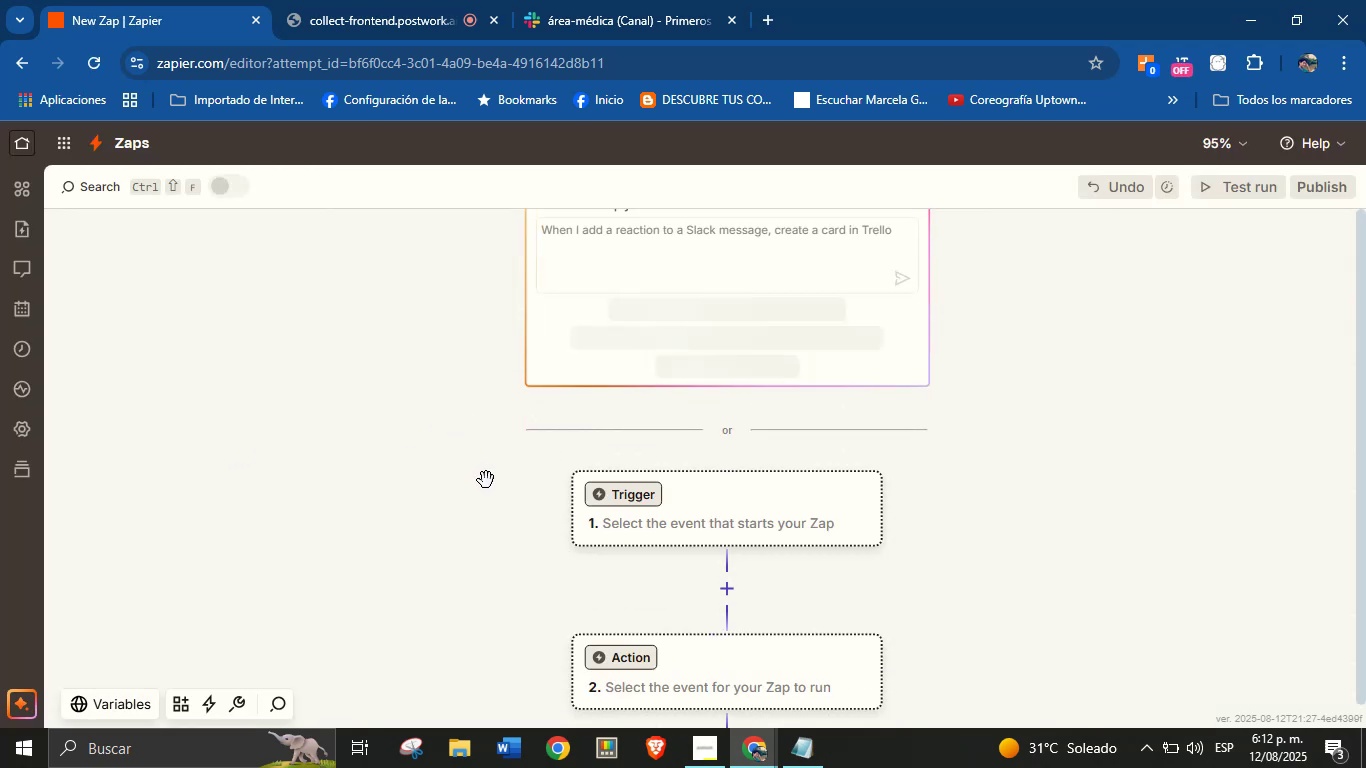 
scroll: coordinate [487, 481], scroll_direction: up, amount: 1.0
 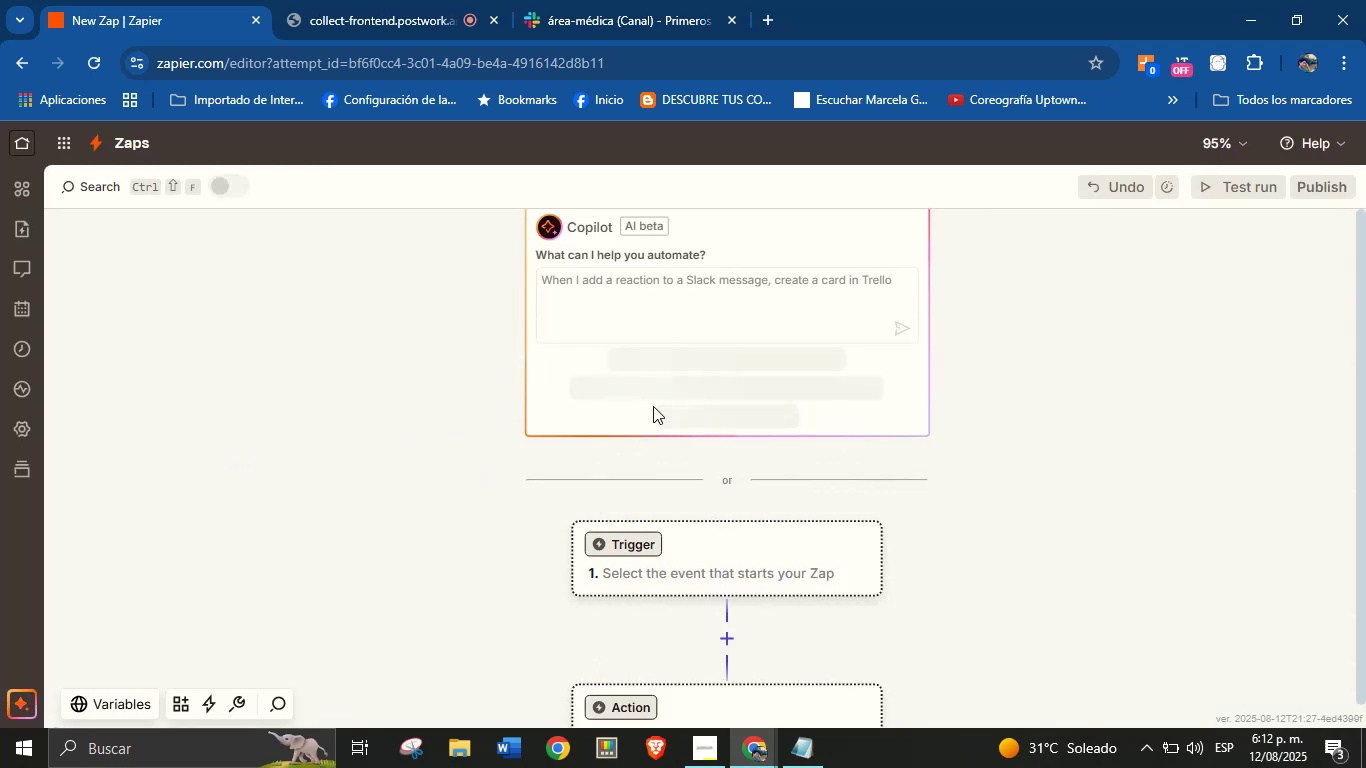 
scroll: coordinate [532, 487], scroll_direction: down, amount: 1.0
 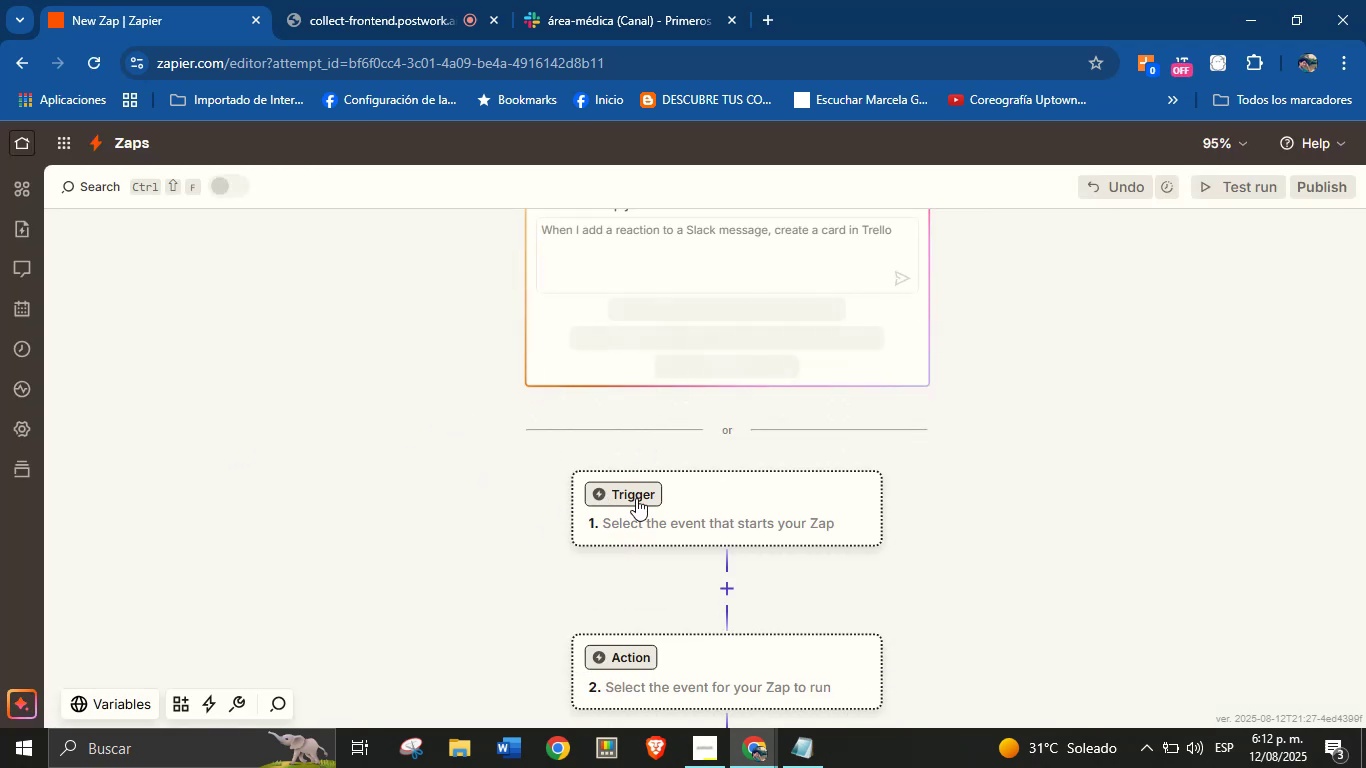 
left_click([637, 497])
 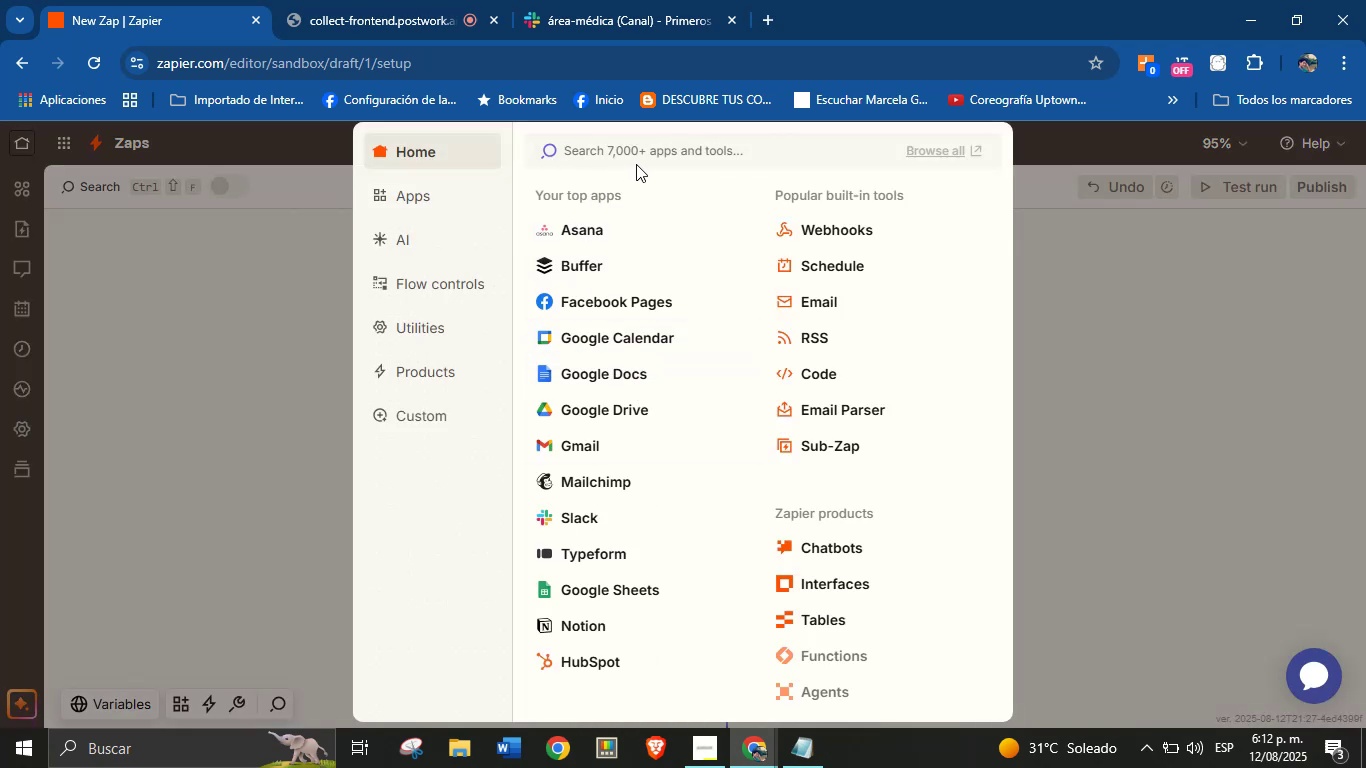 
wait(6.74)
 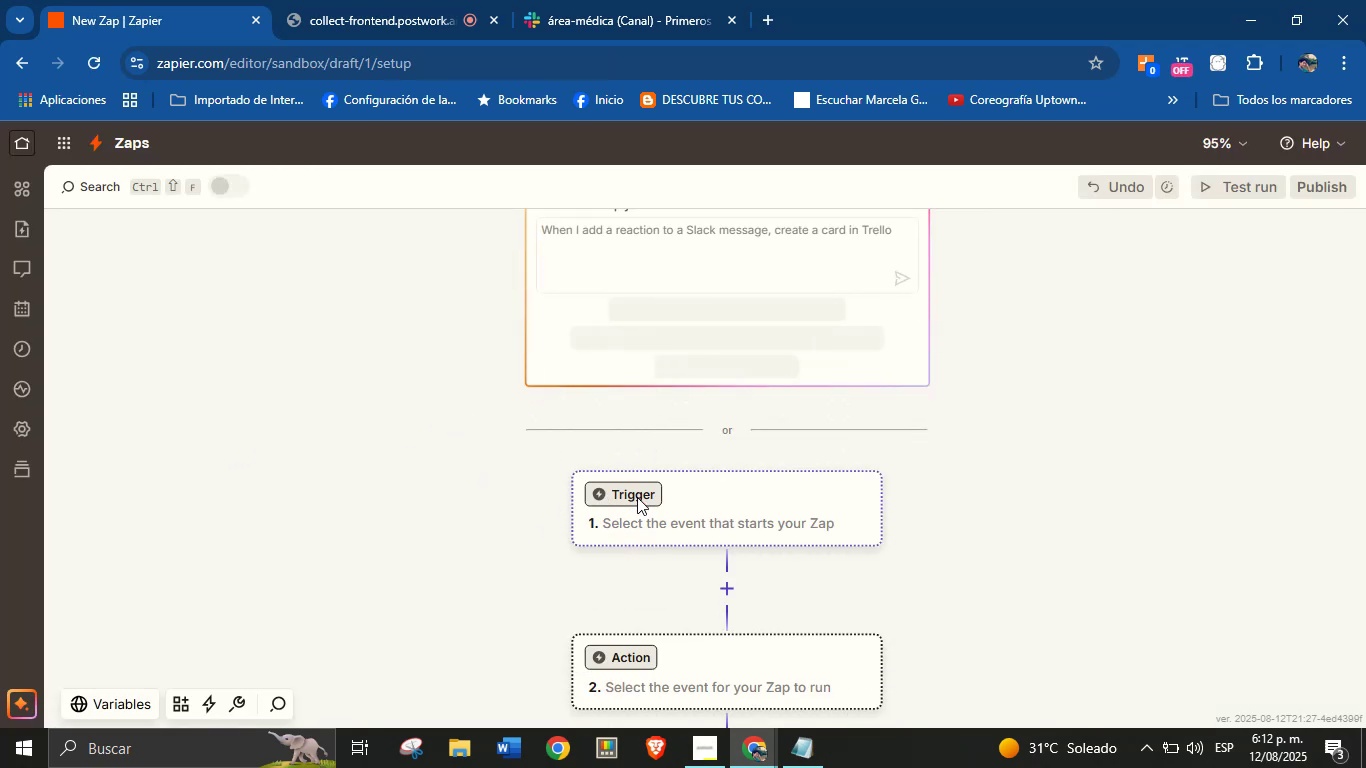 
type(slack)
 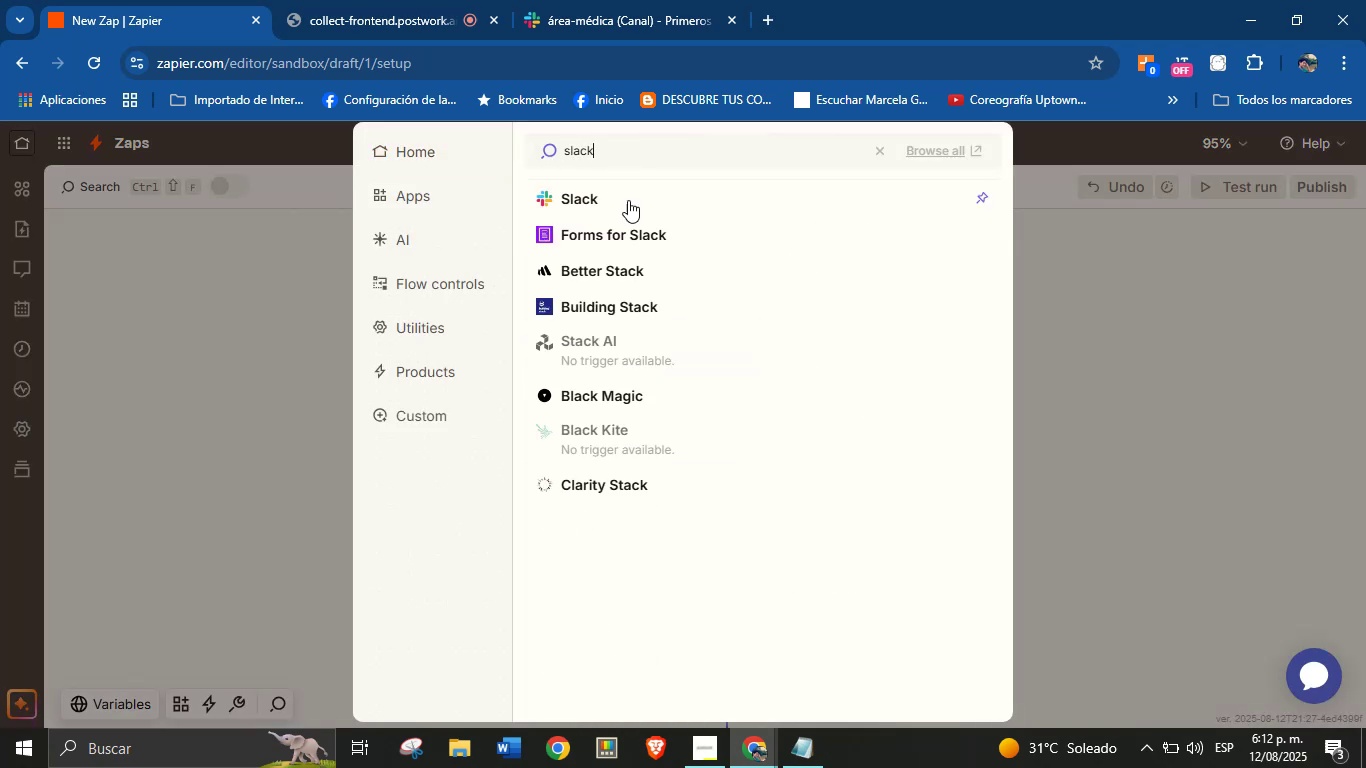 
left_click([586, 201])
 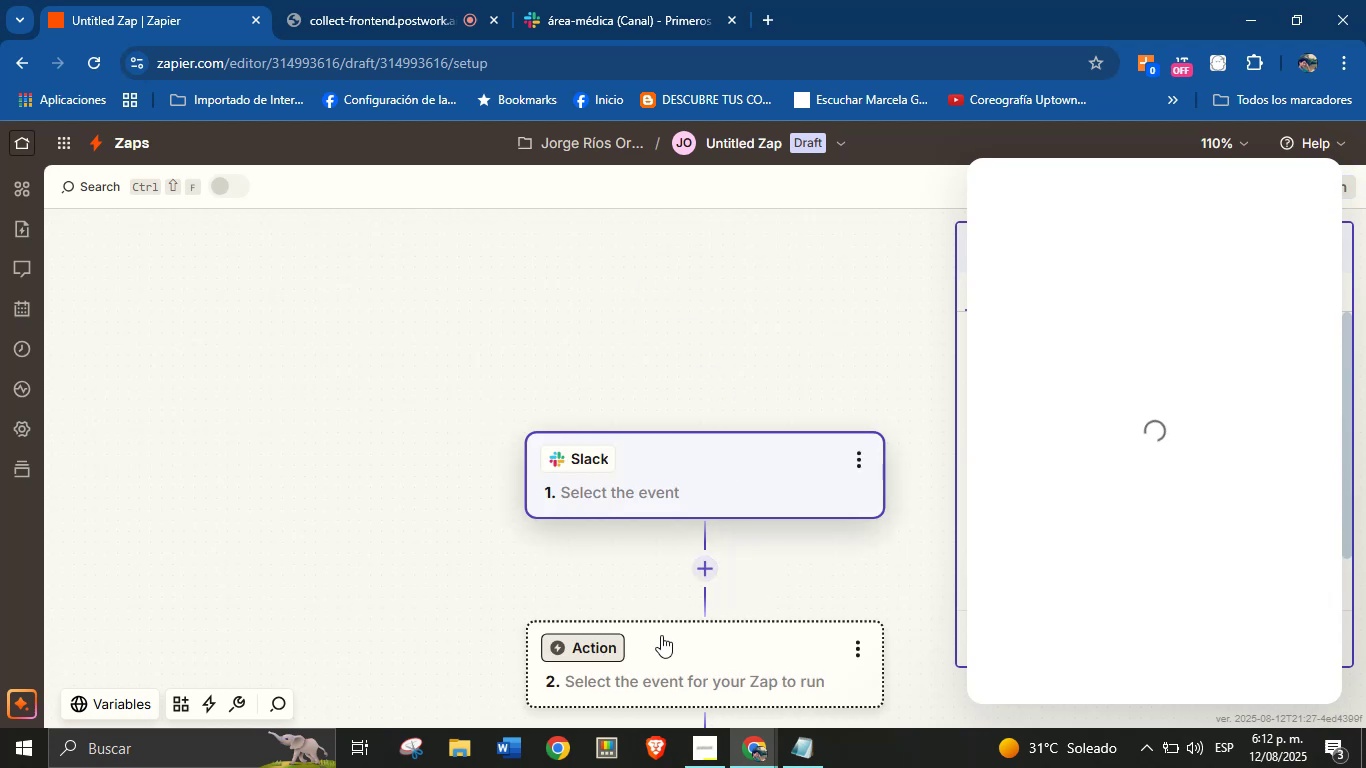 
wait(6.6)
 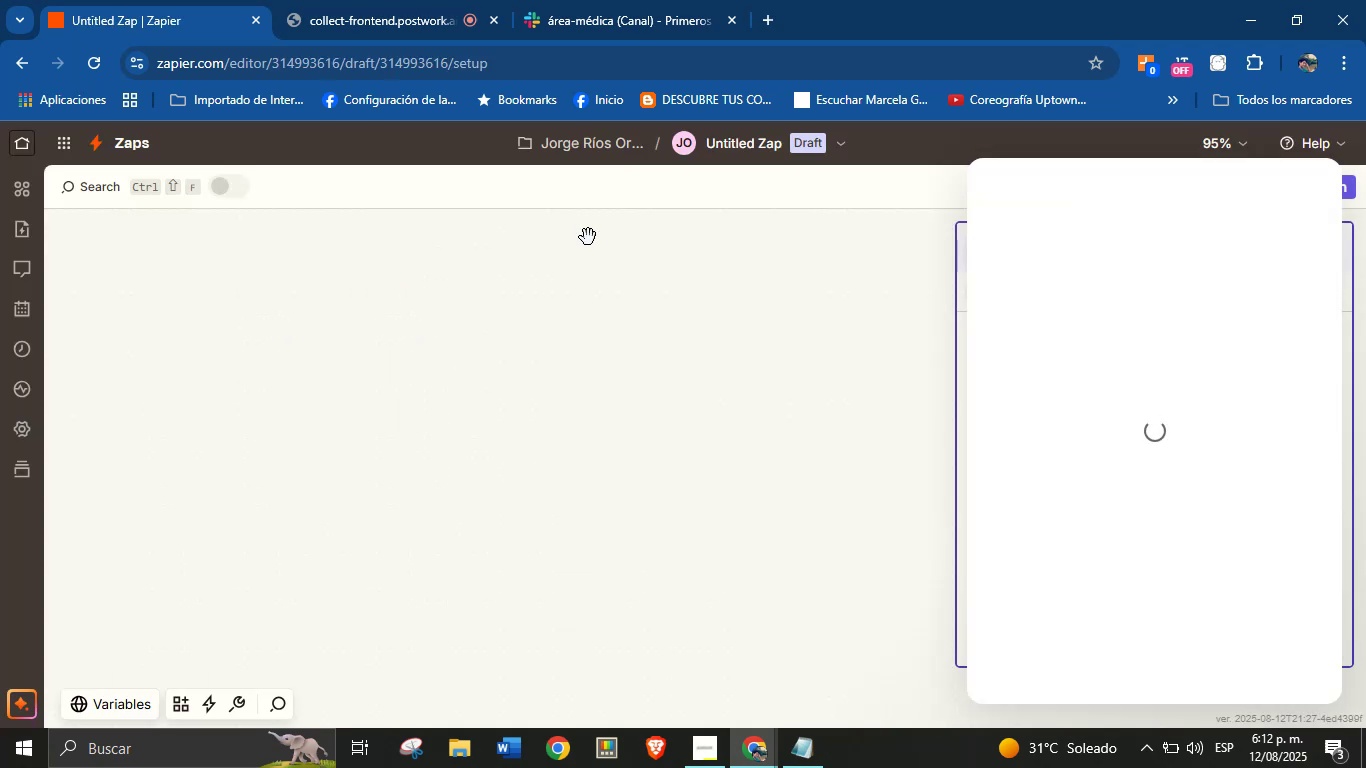 
left_click([1320, 182])
 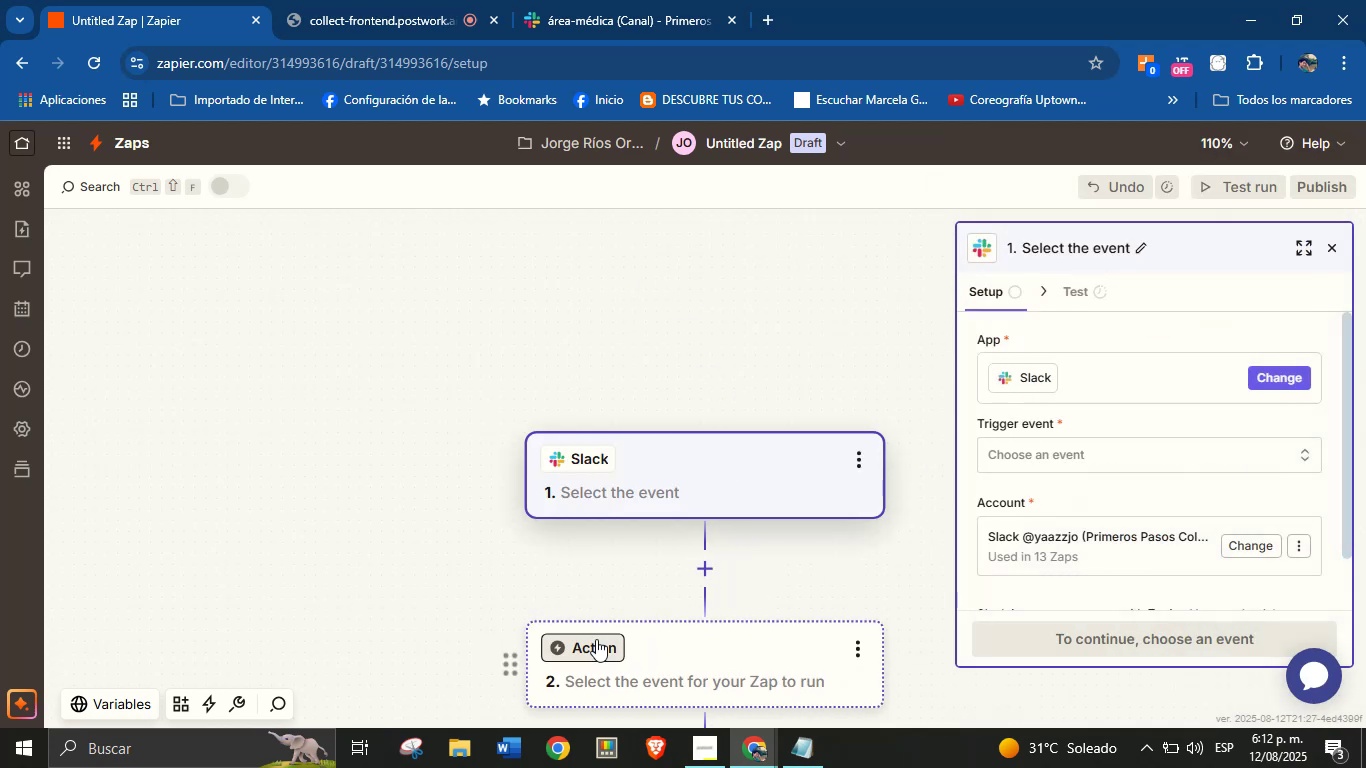 
left_click([596, 638])
 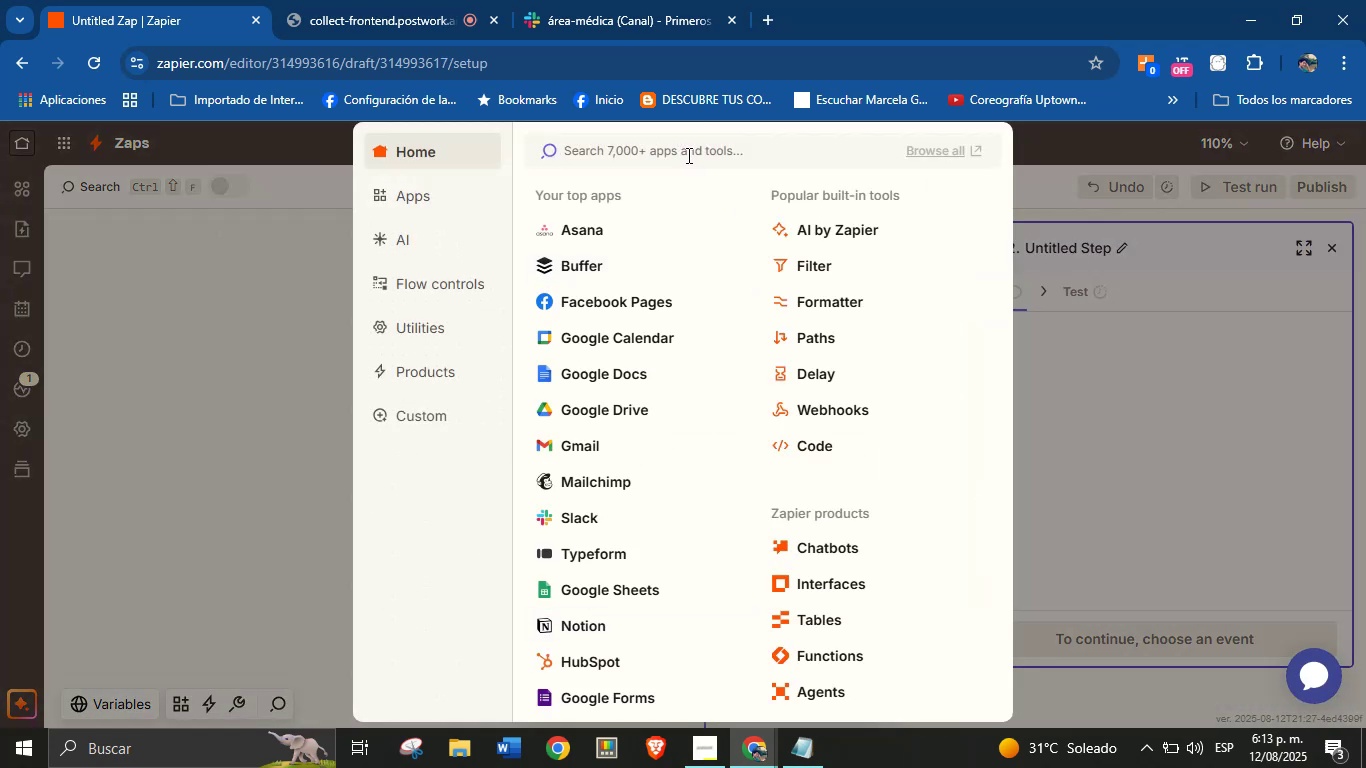 
left_click([792, 262])
 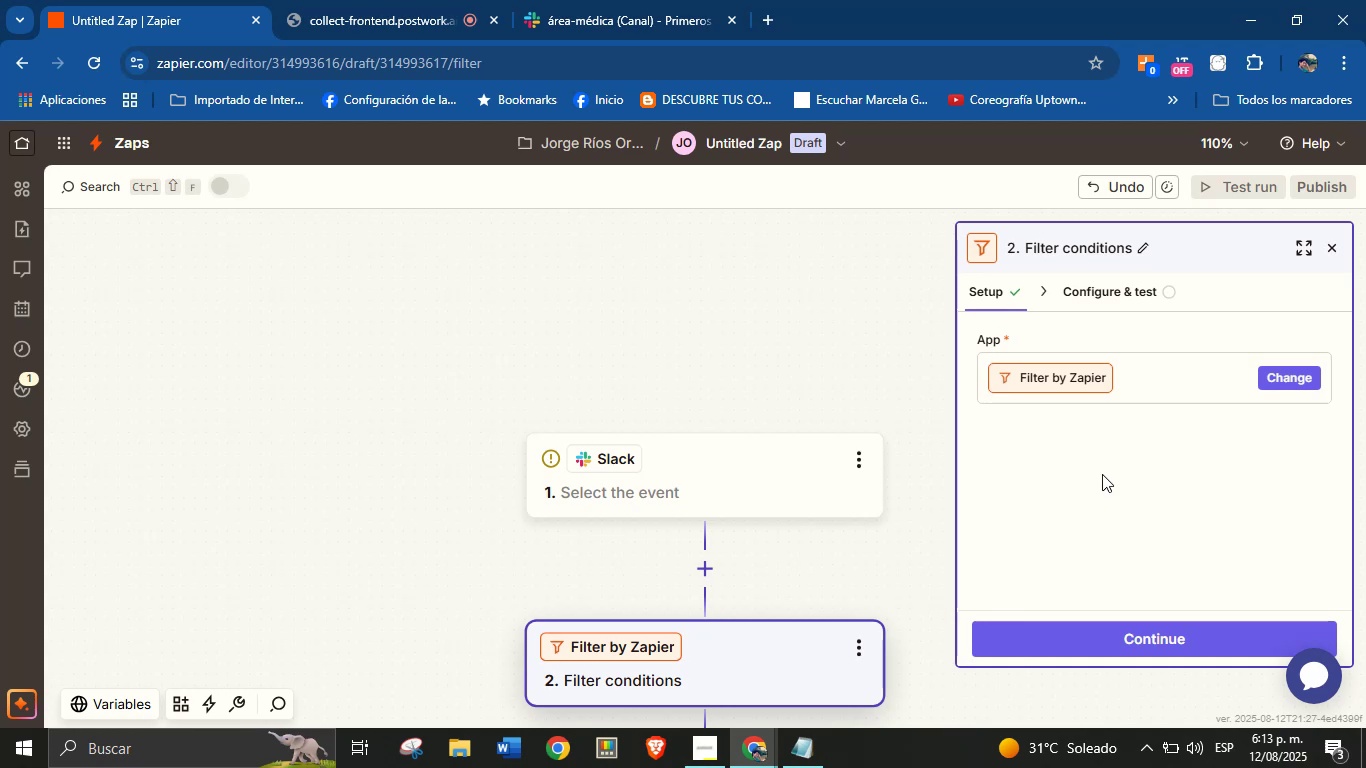 
left_click([1127, 632])
 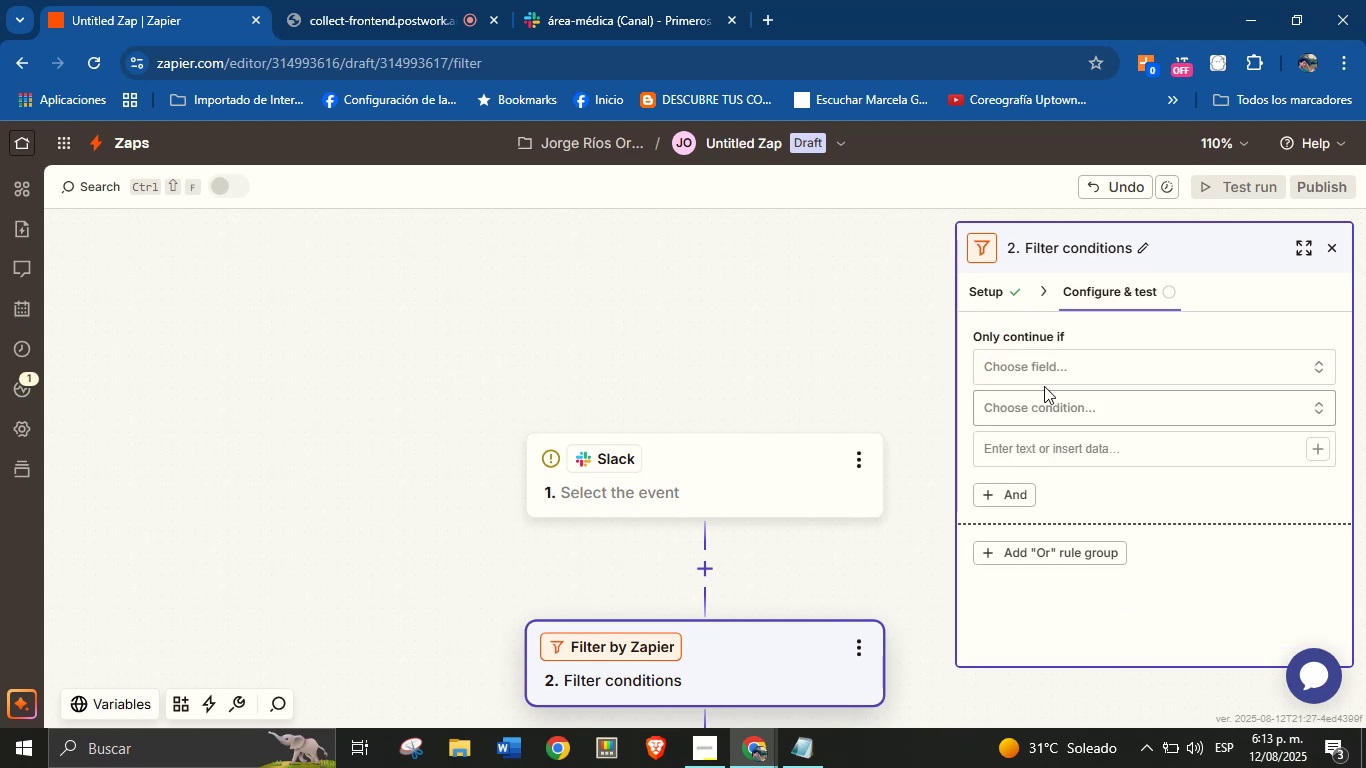 
left_click([1051, 370])
 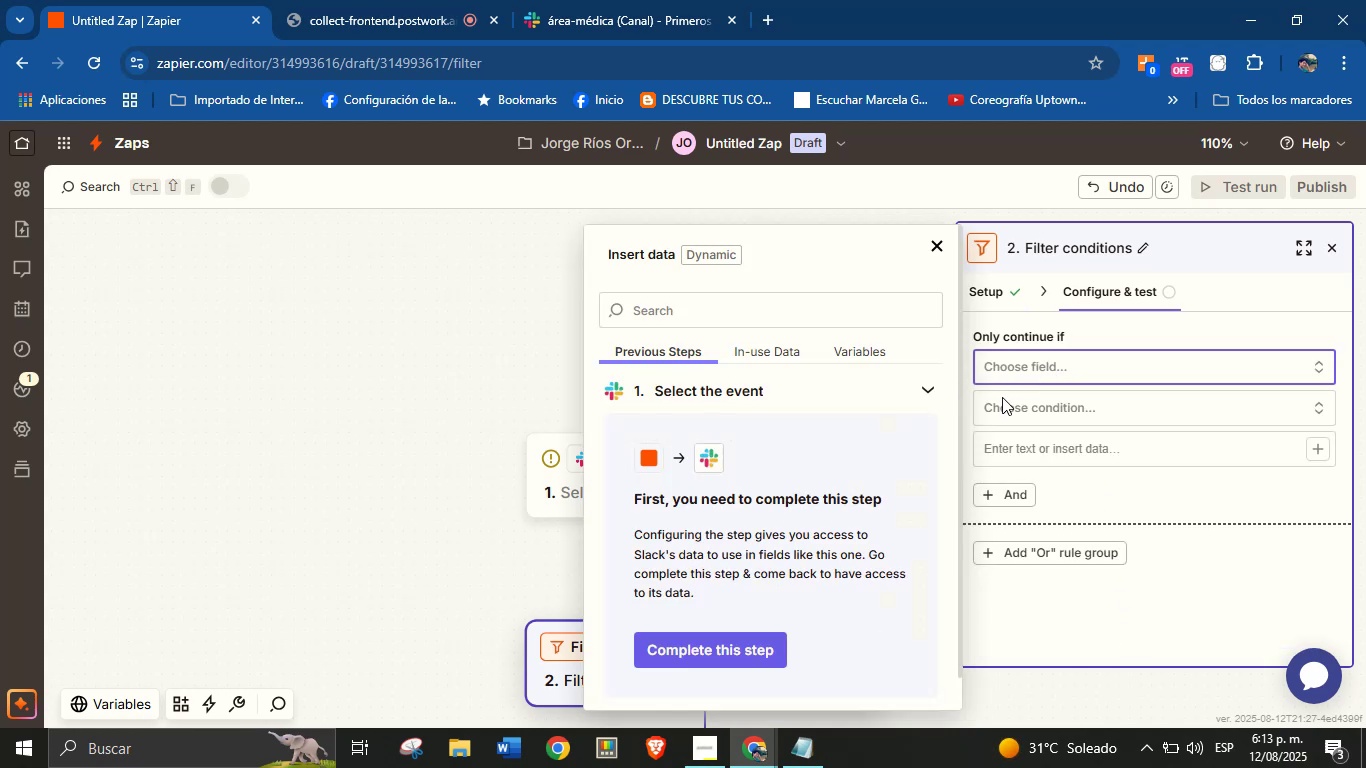 
left_click([1084, 603])
 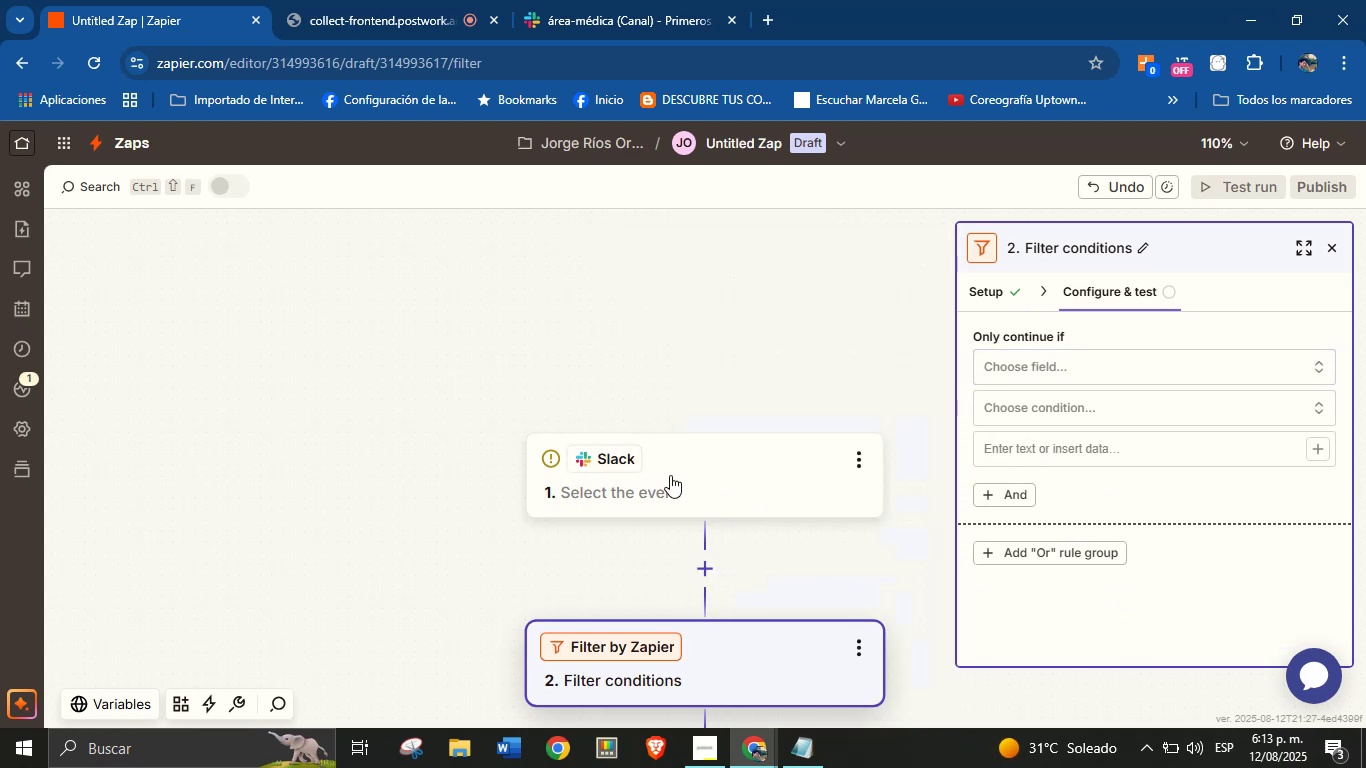 
left_click([669, 470])
 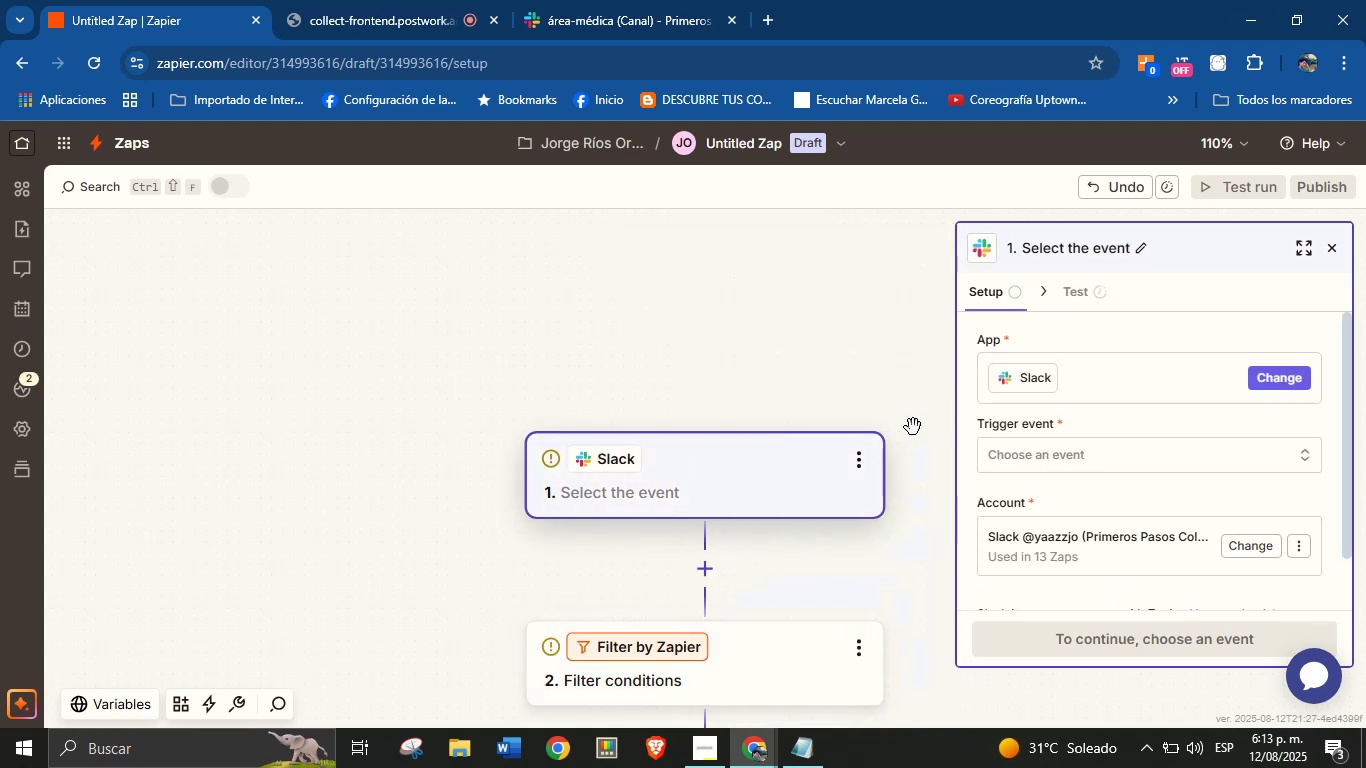 
left_click([1046, 456])
 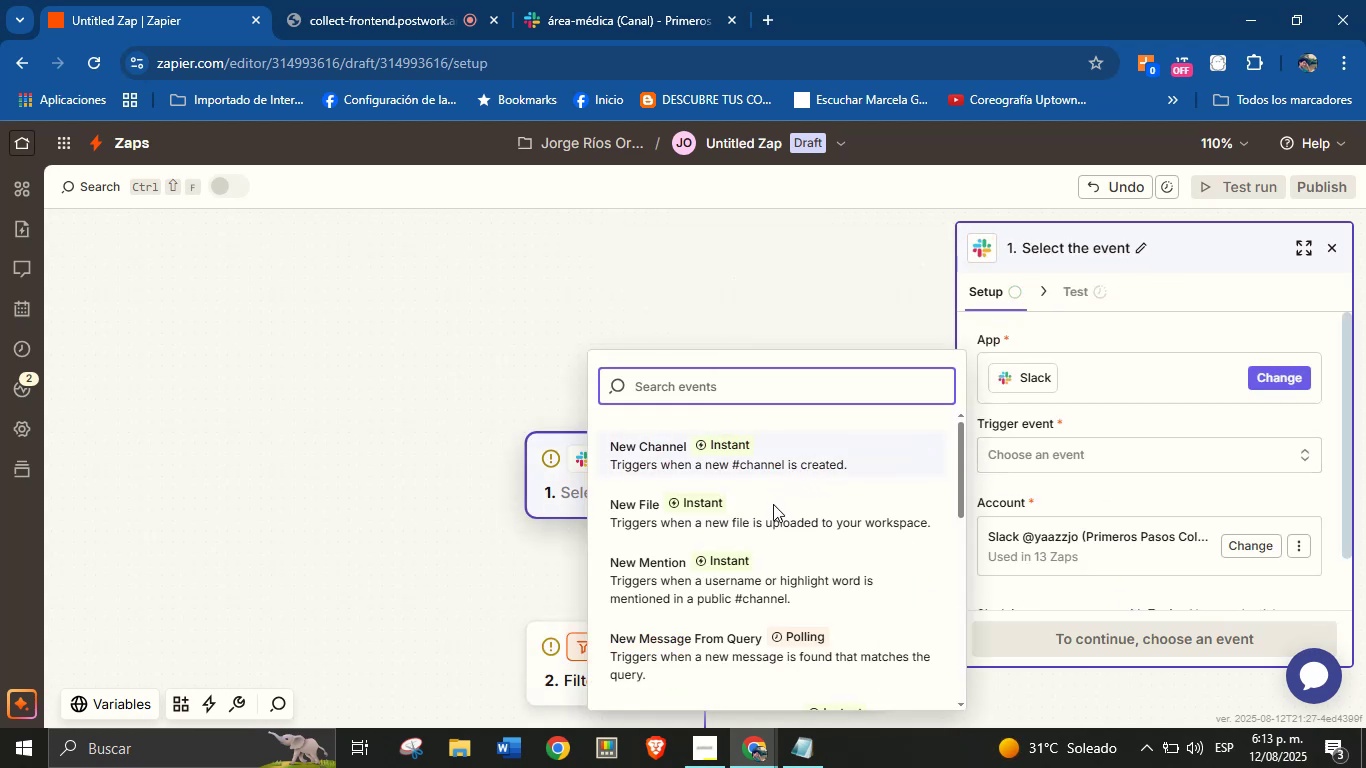 
scroll: coordinate [768, 571], scroll_direction: down, amount: 1.0
 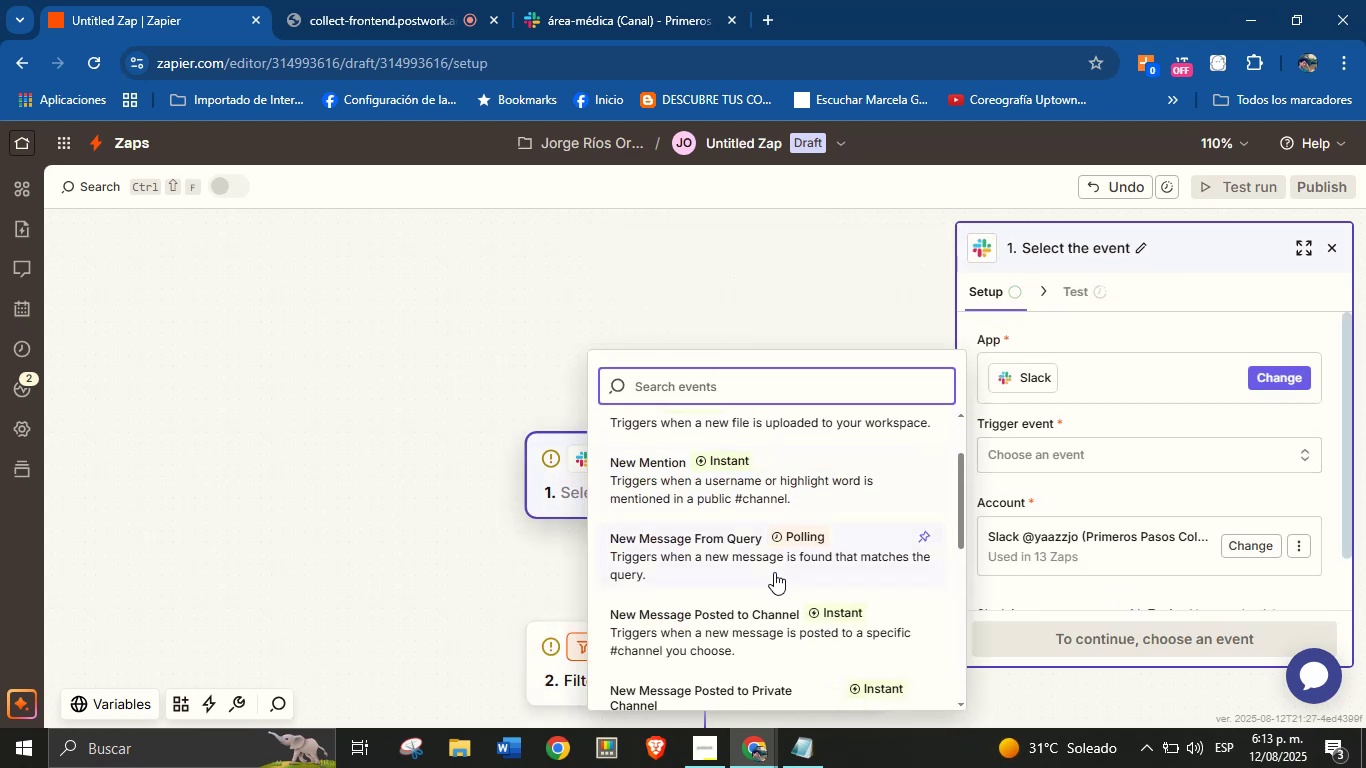 
scroll: coordinate [769, 558], scroll_direction: up, amount: 2.0
 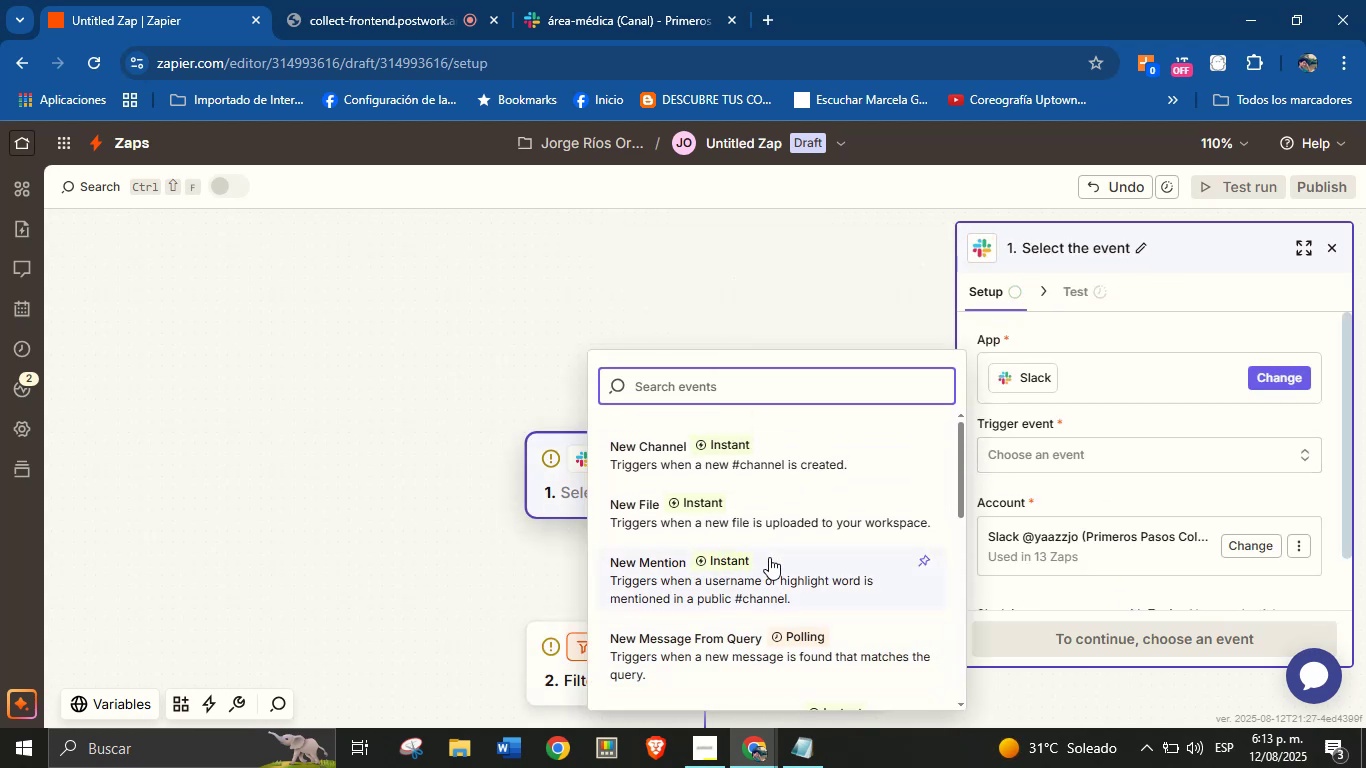 
scroll: coordinate [767, 546], scroll_direction: down, amount: 2.0
 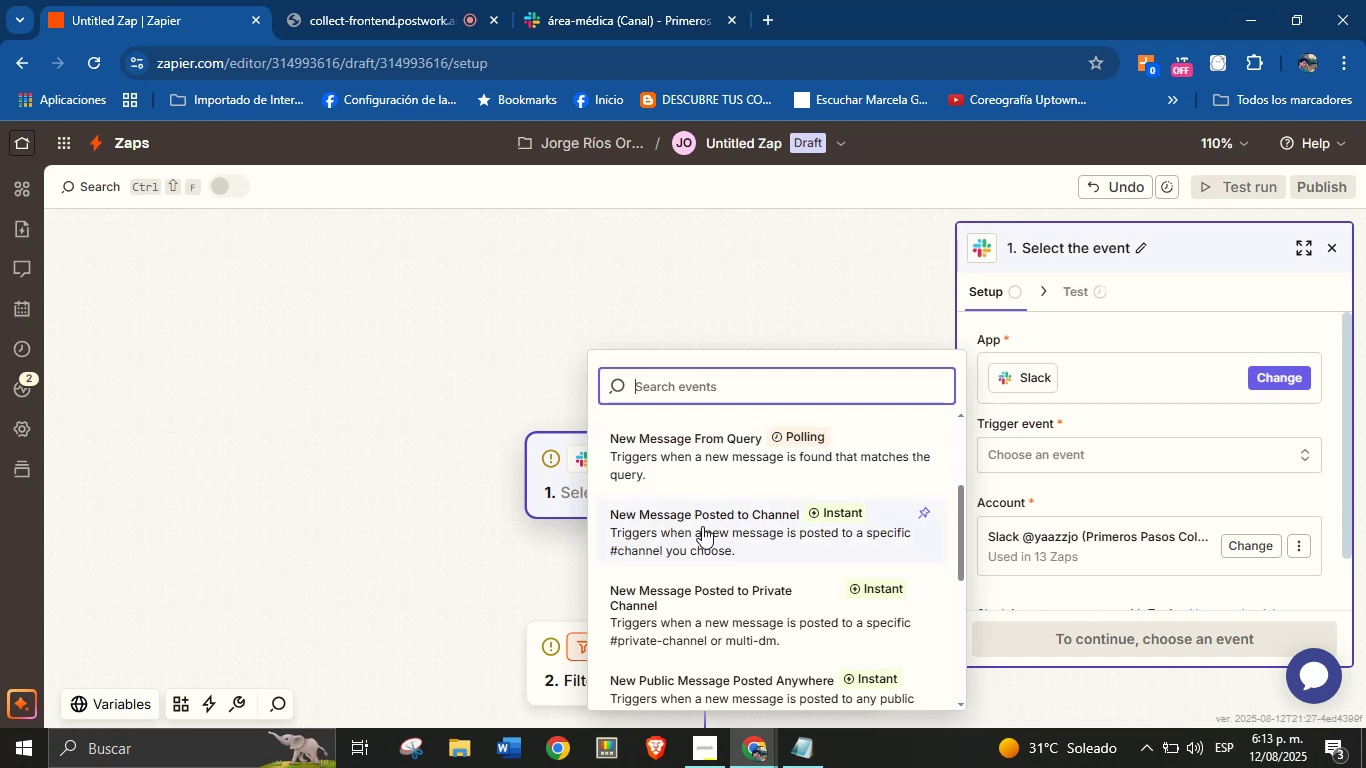 
left_click([702, 526])
 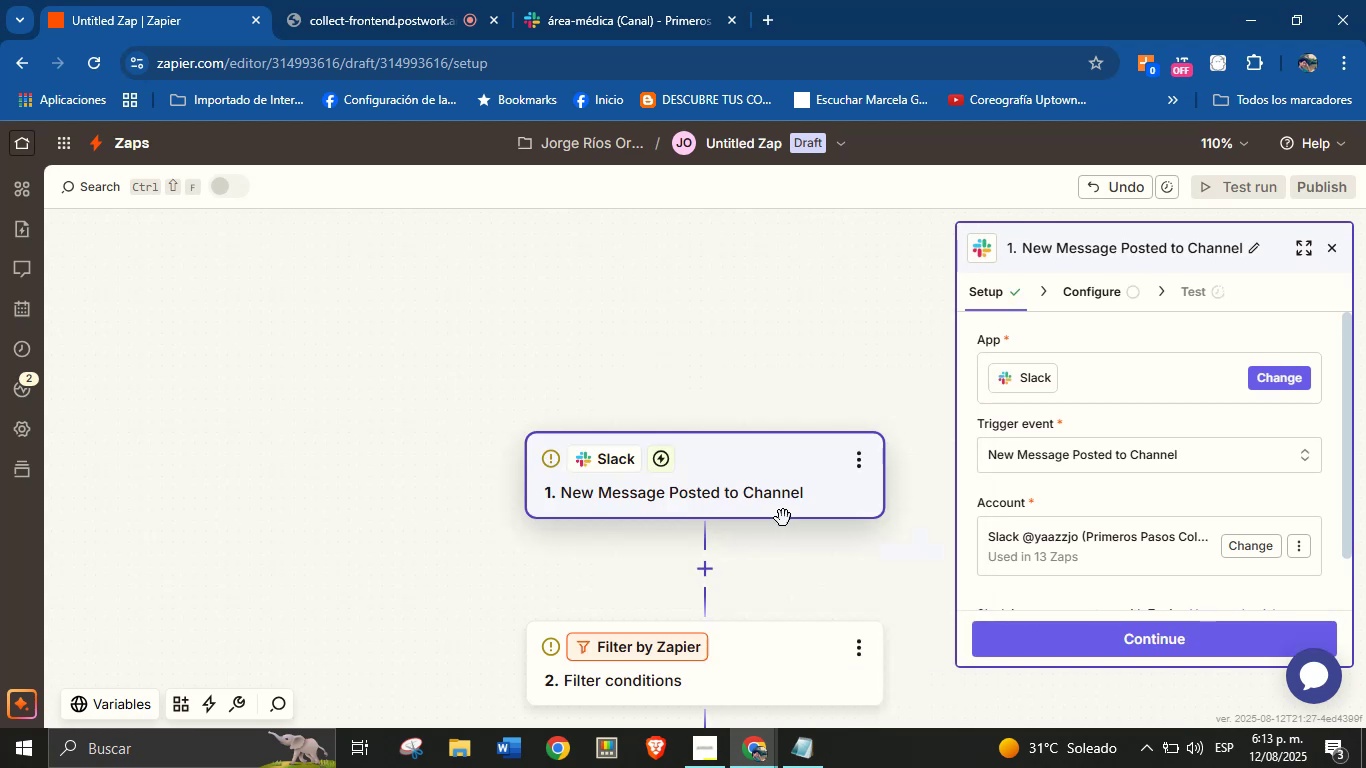 
scroll: coordinate [1087, 472], scroll_direction: down, amount: 3.0
 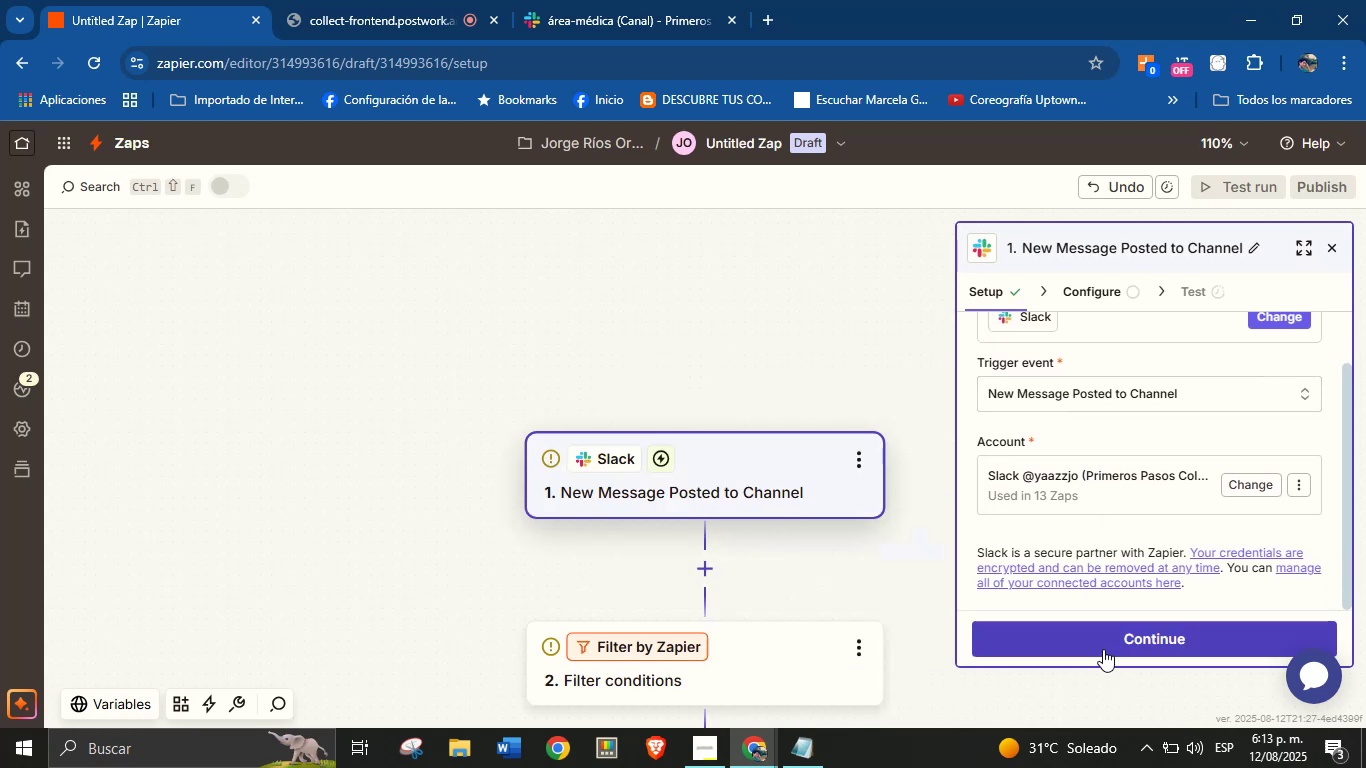 
left_click([1105, 645])
 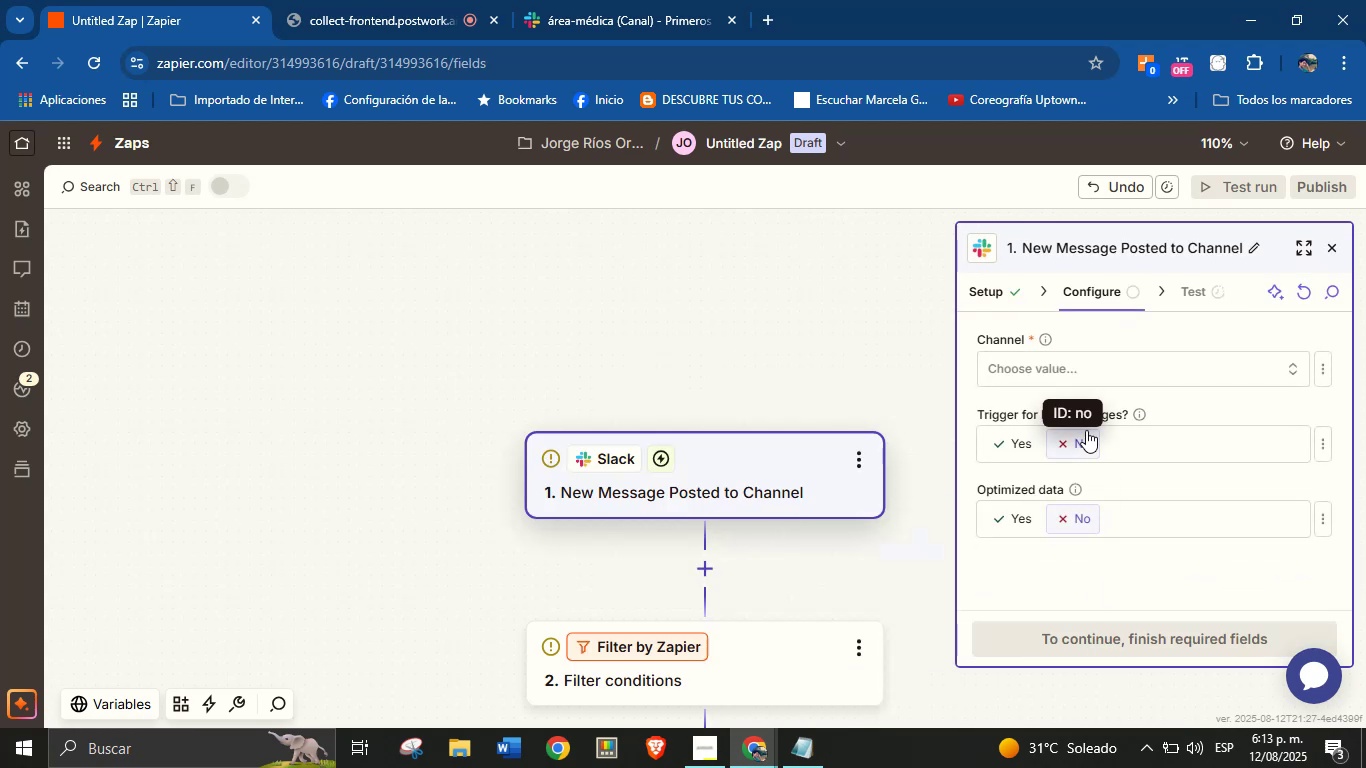 
left_click([1106, 370])
 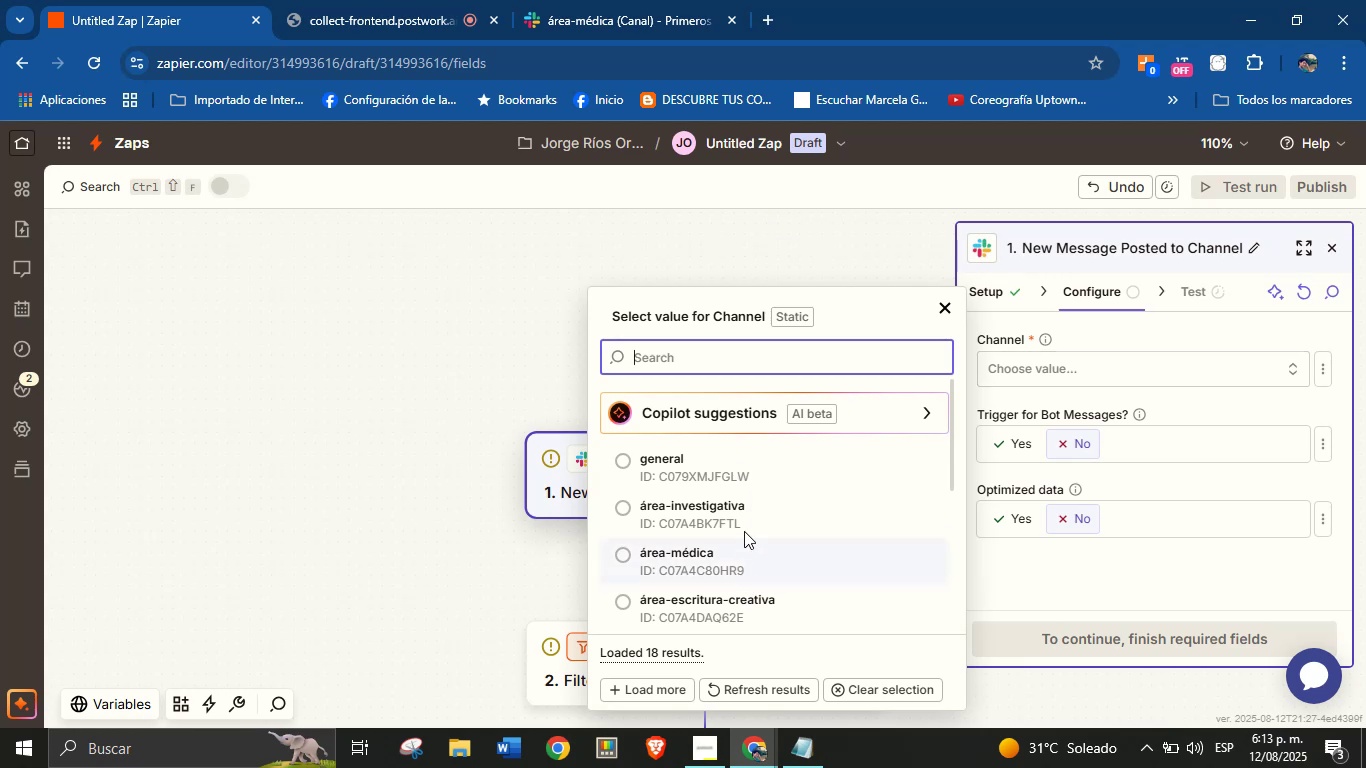 
scroll: coordinate [786, 511], scroll_direction: down, amount: 1.0
 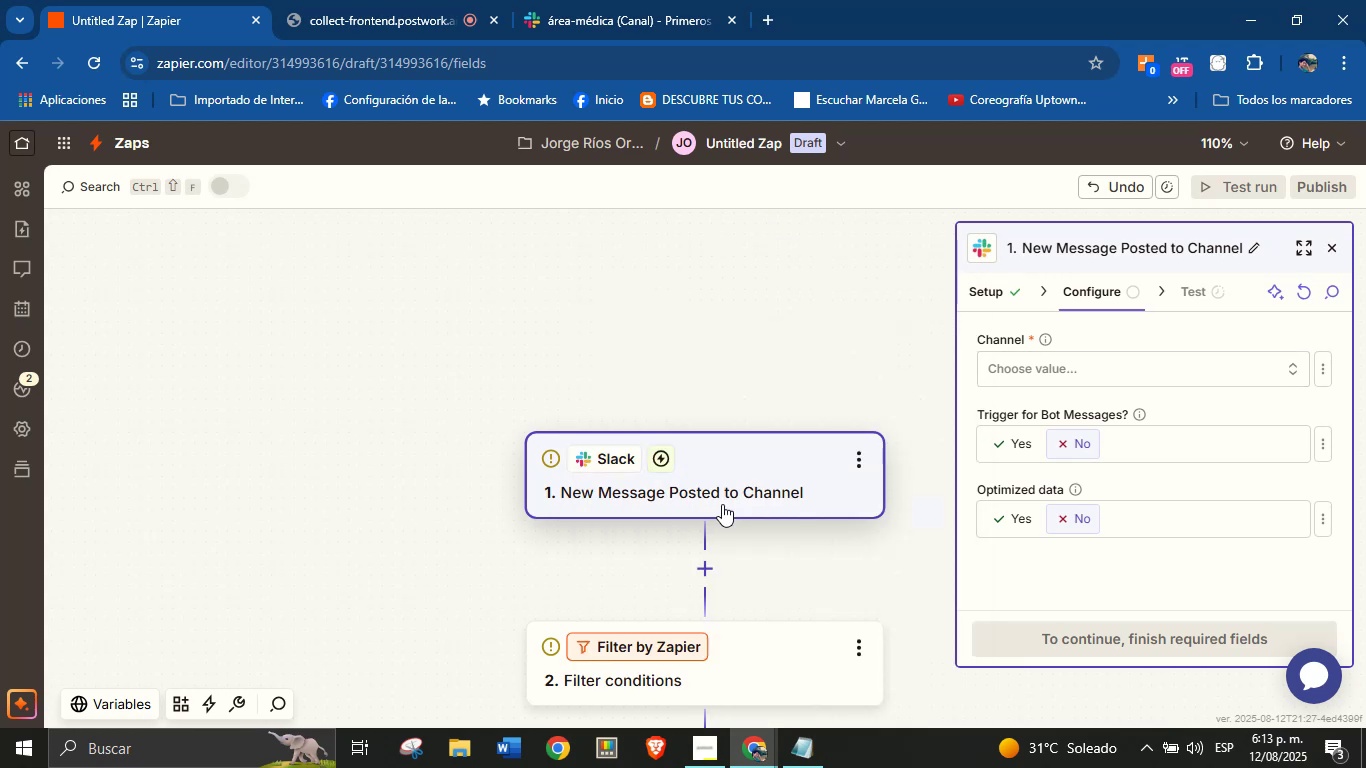 
left_click([618, 0])
 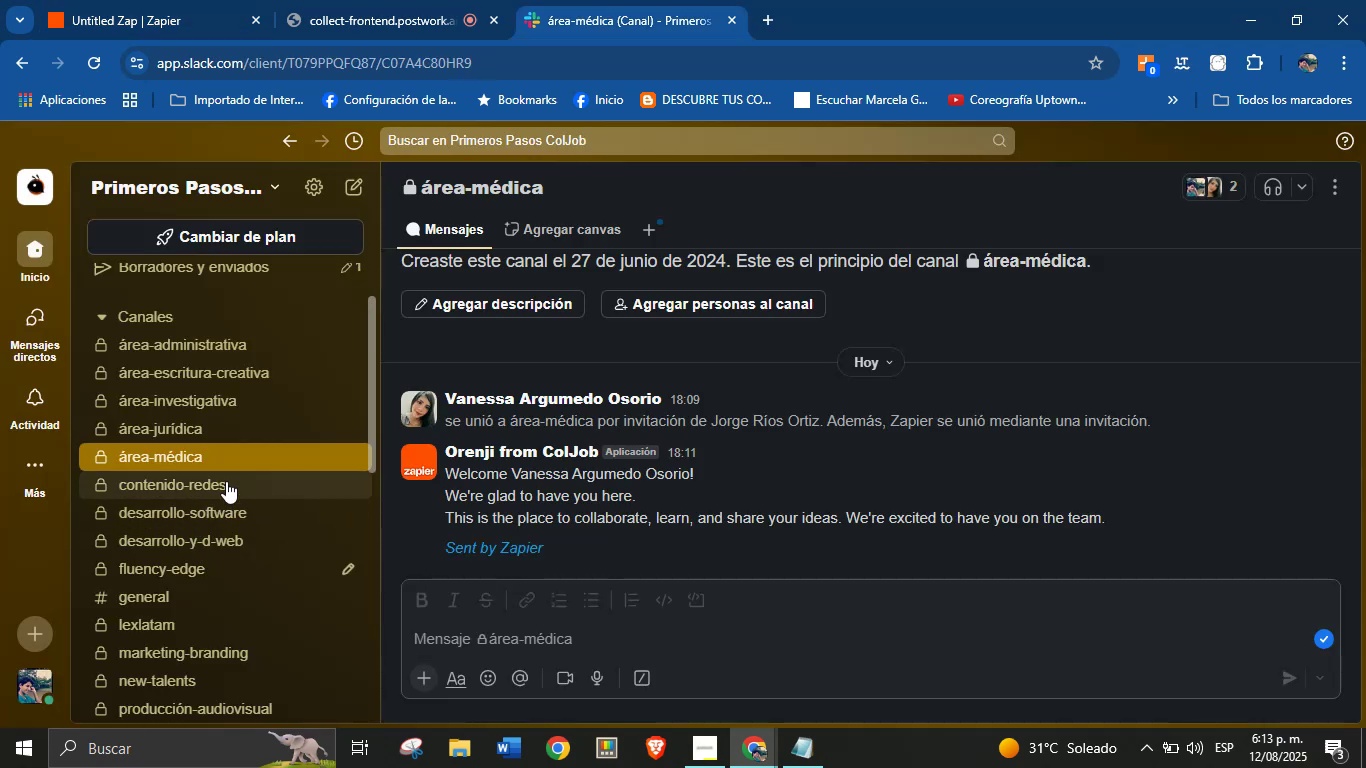 
left_click([202, 378])
 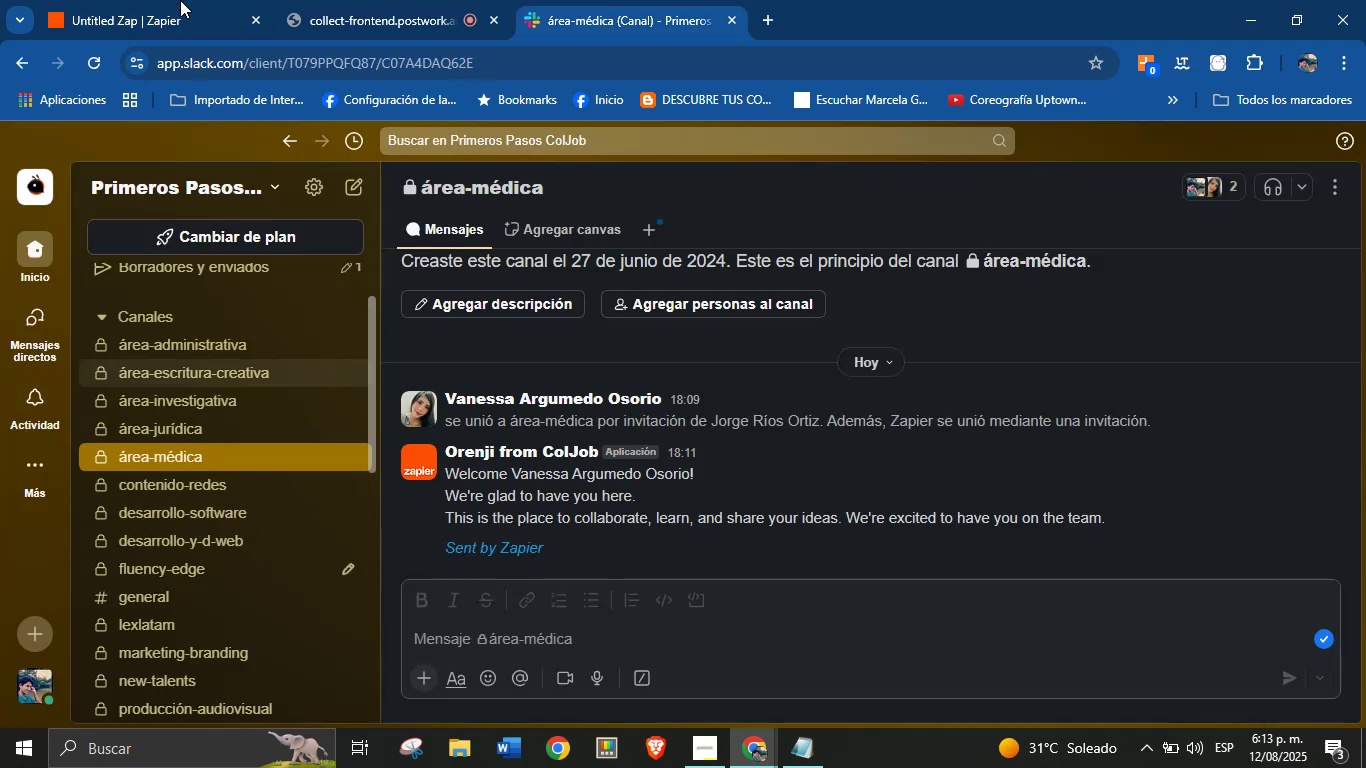 
left_click([179, 0])
 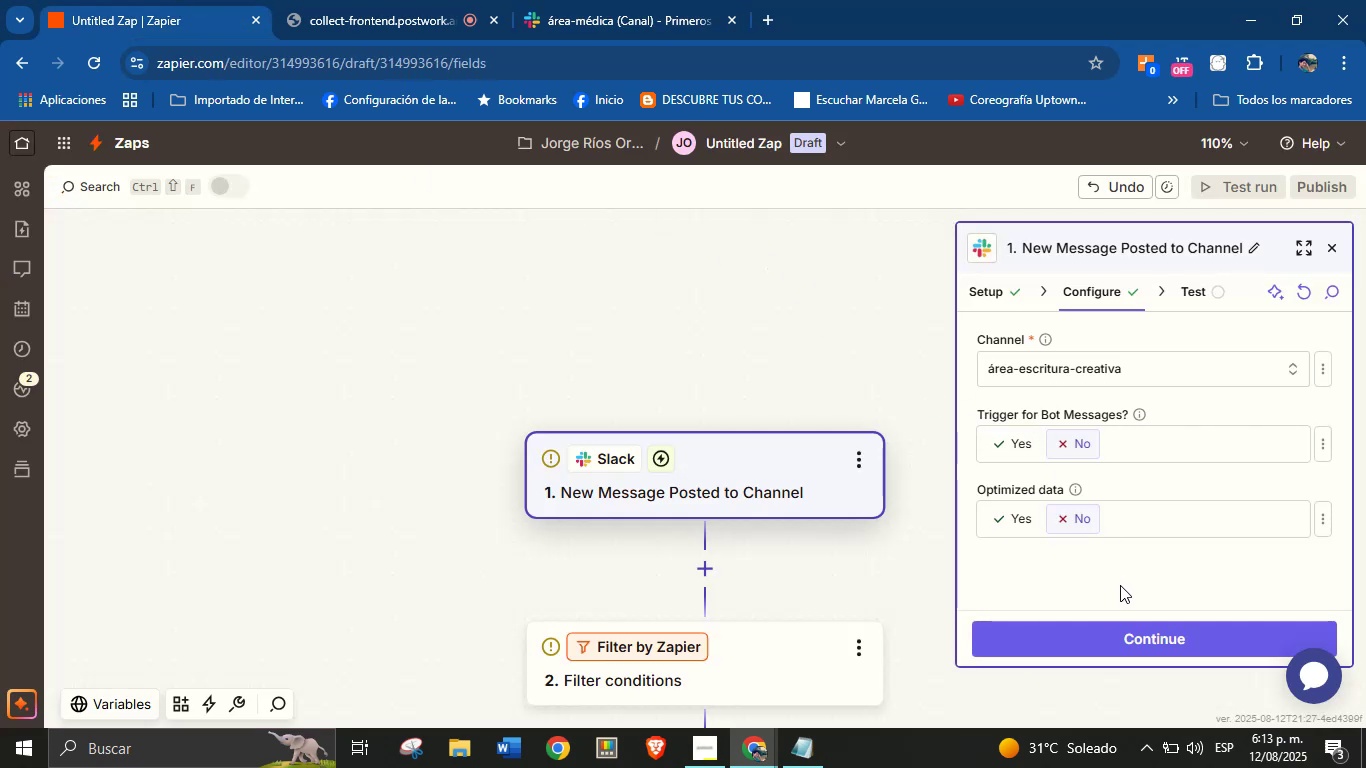 
left_click([1134, 630])
 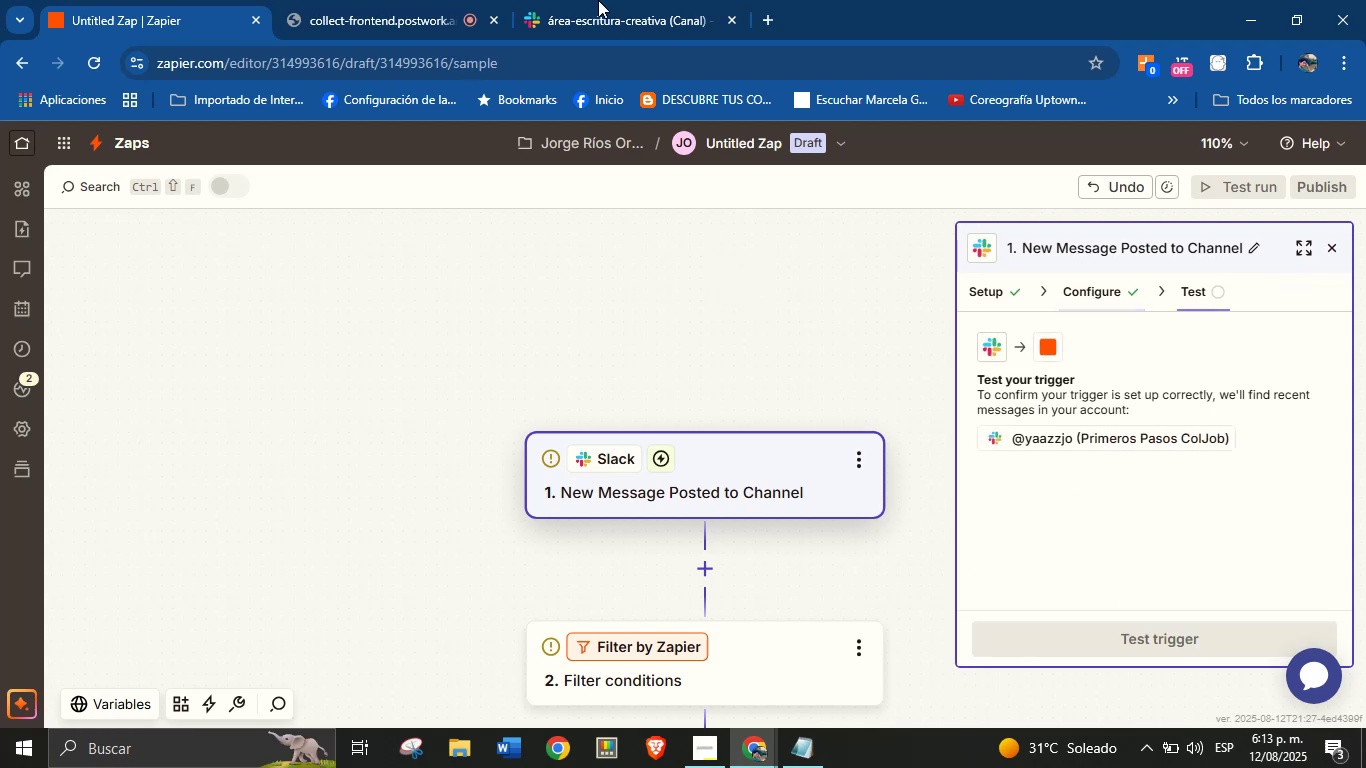 
left_click([586, 0])
 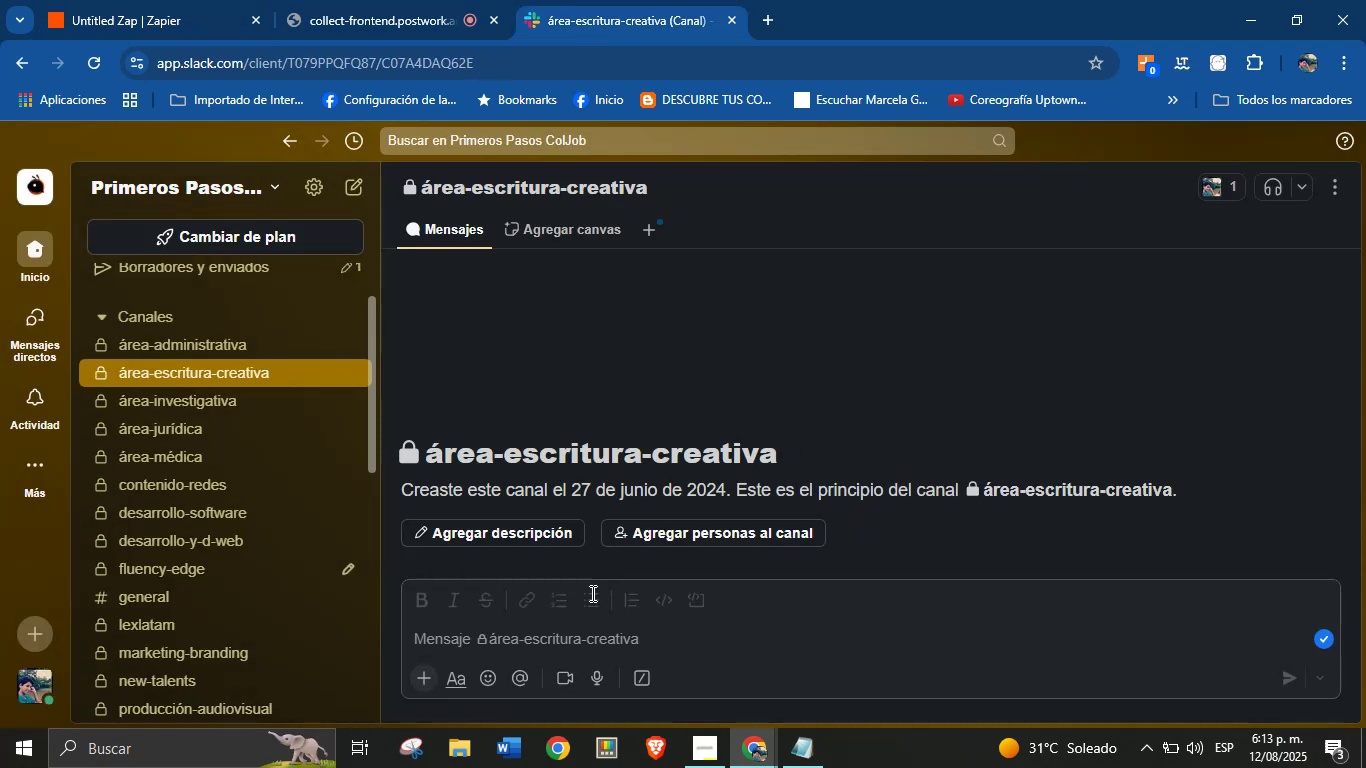 
left_click([759, 535])
 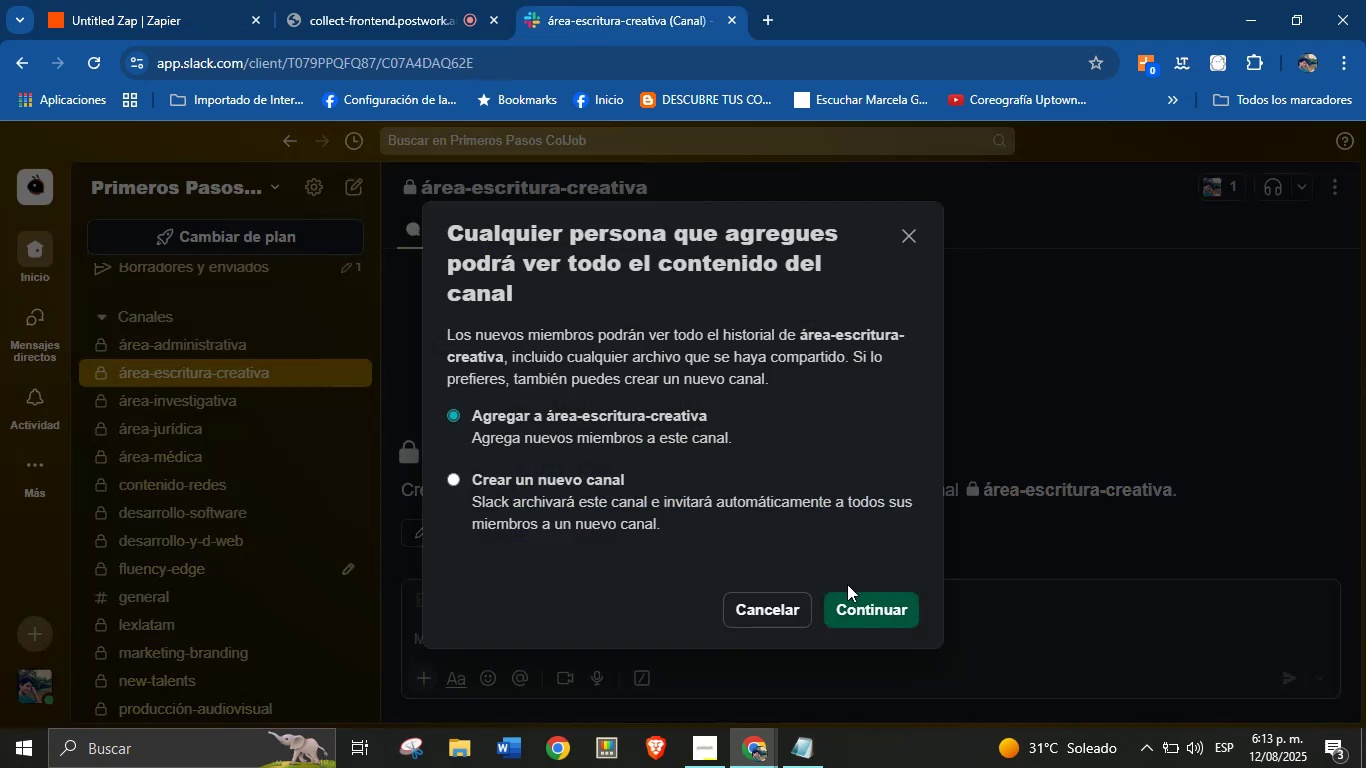 
left_click([856, 605])
 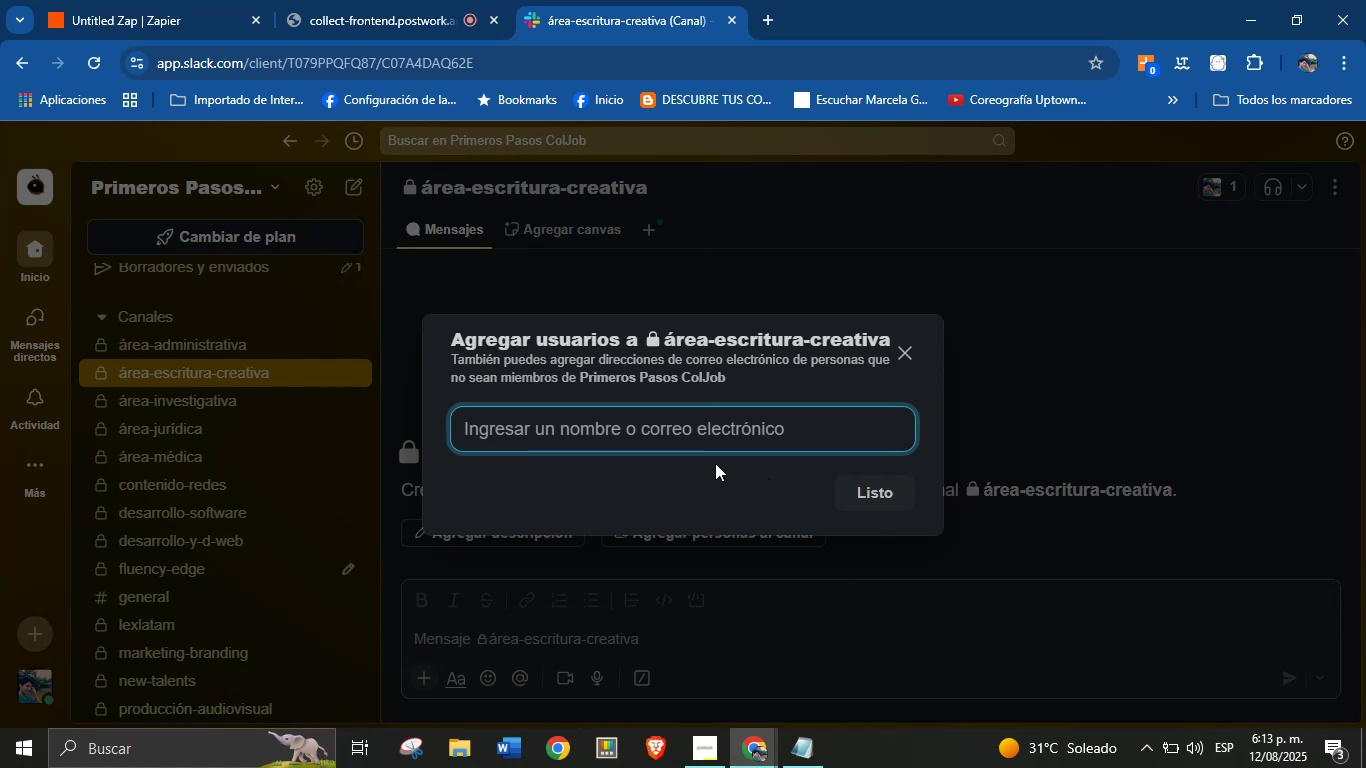 
type(vane)
 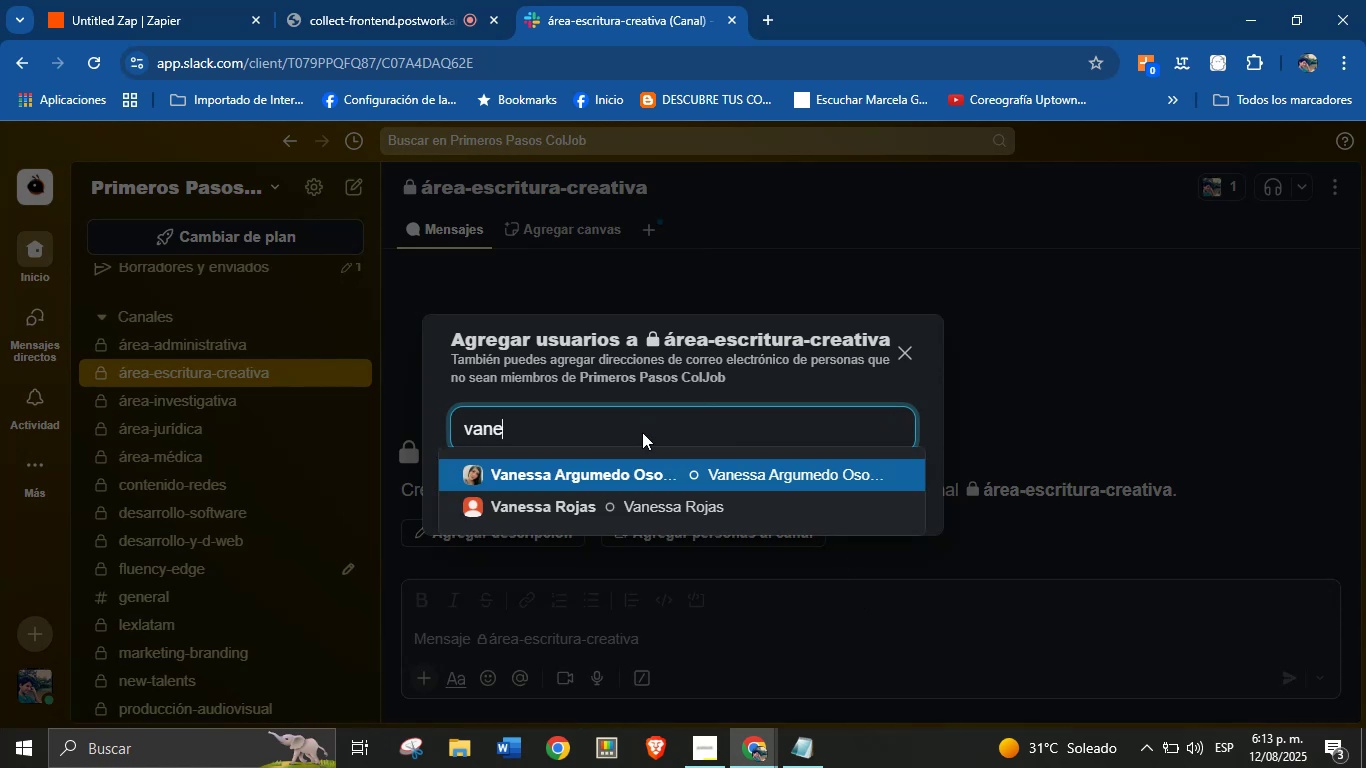 
left_click([622, 470])
 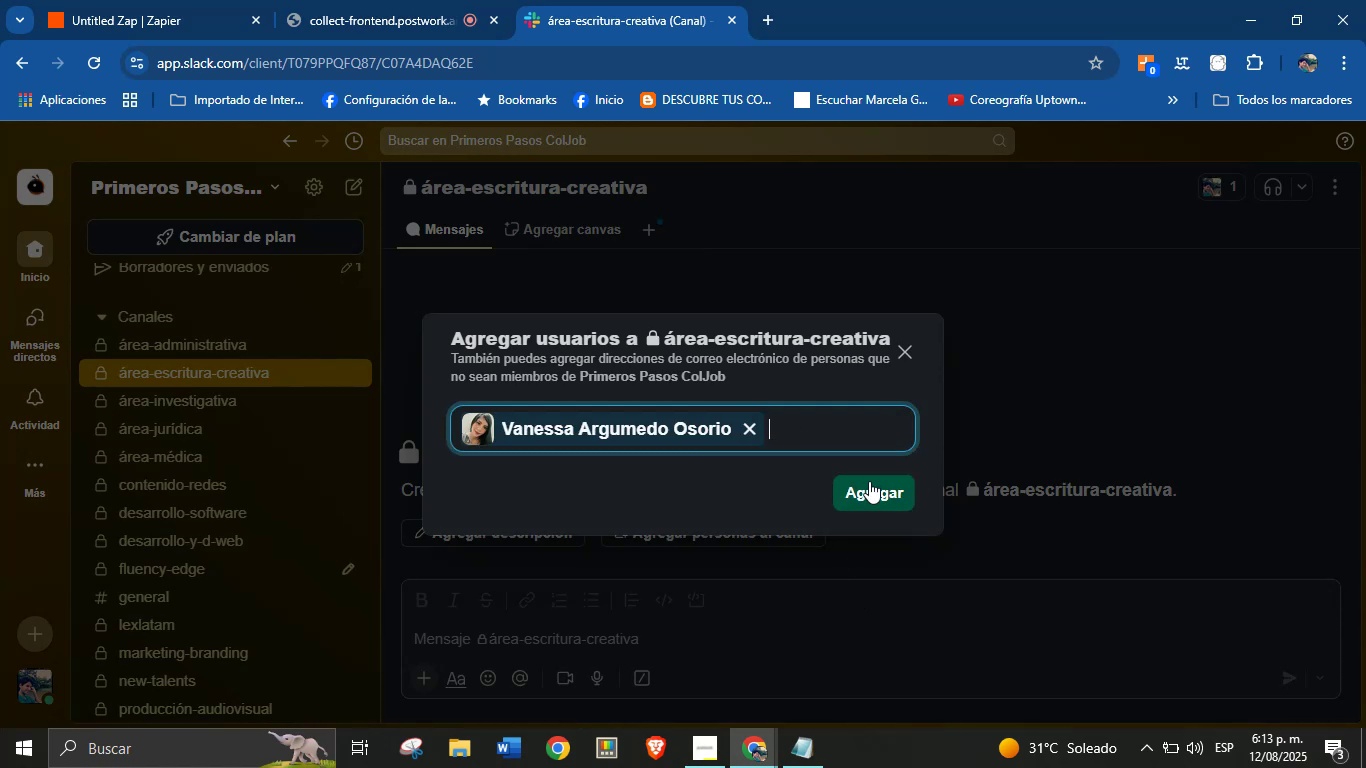 
left_click([881, 496])
 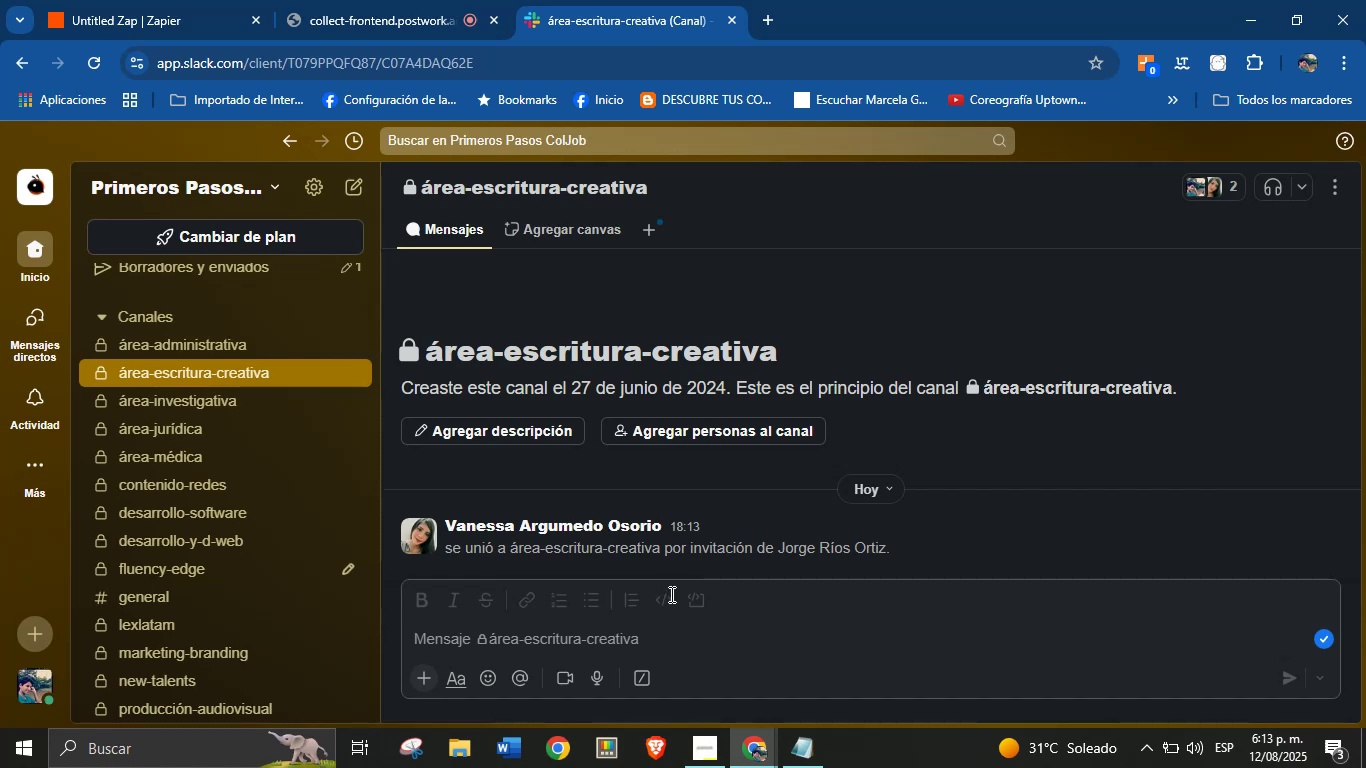 
wait(8.46)
 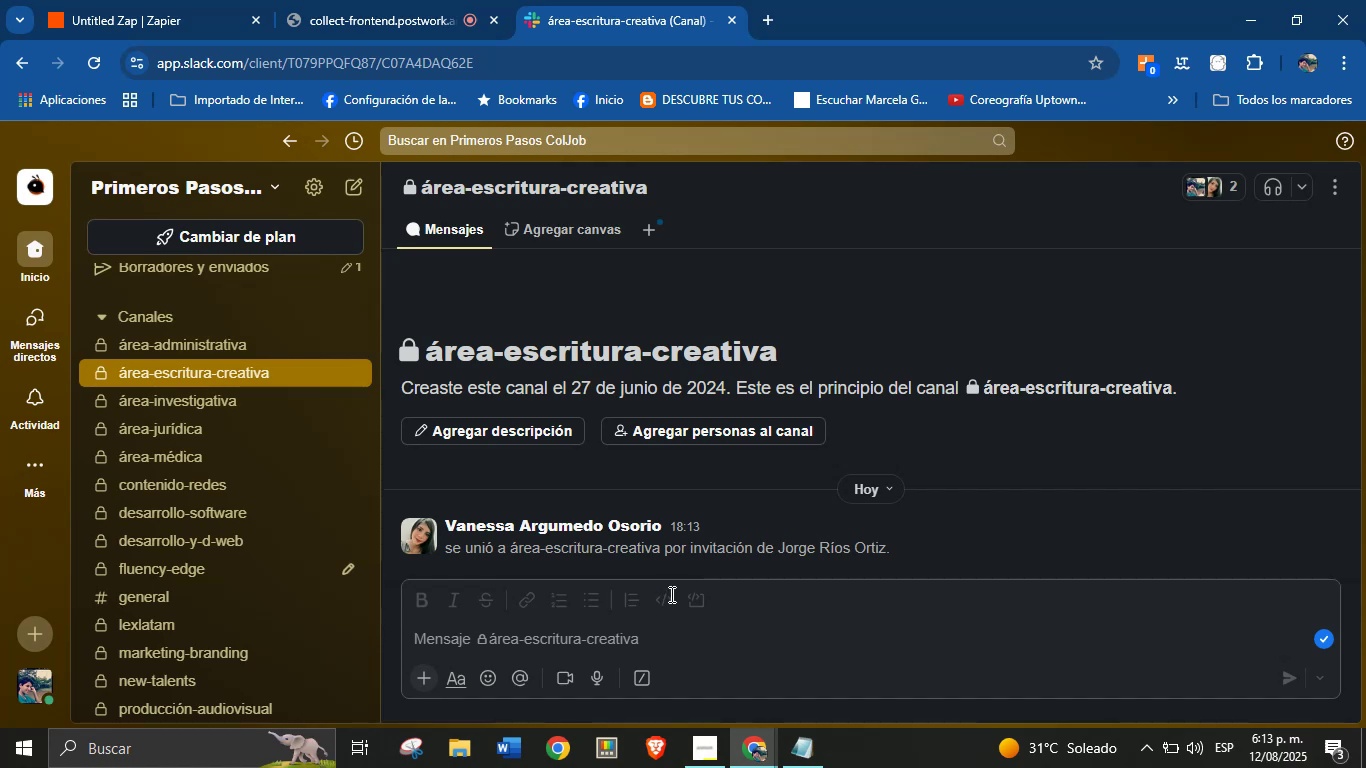 
left_click([118, 0])
 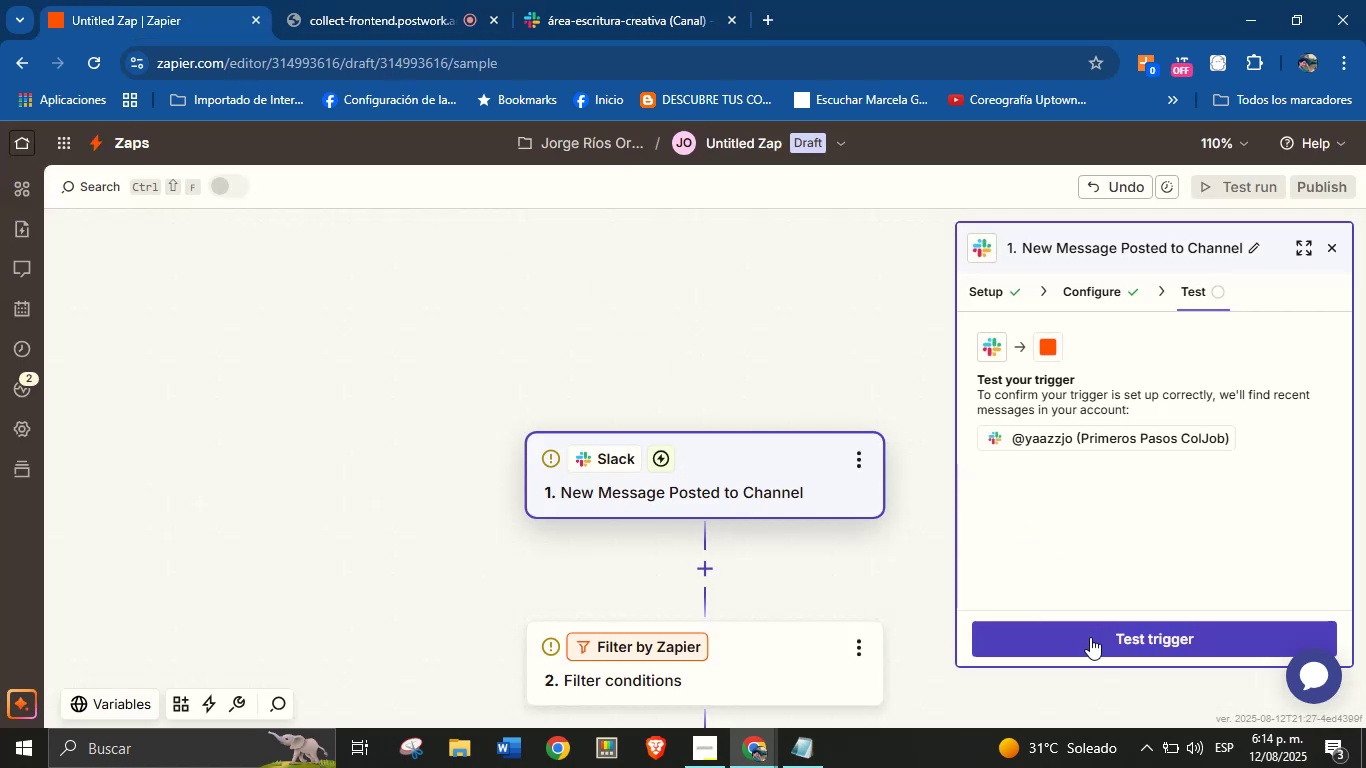 
left_click([1090, 638])
 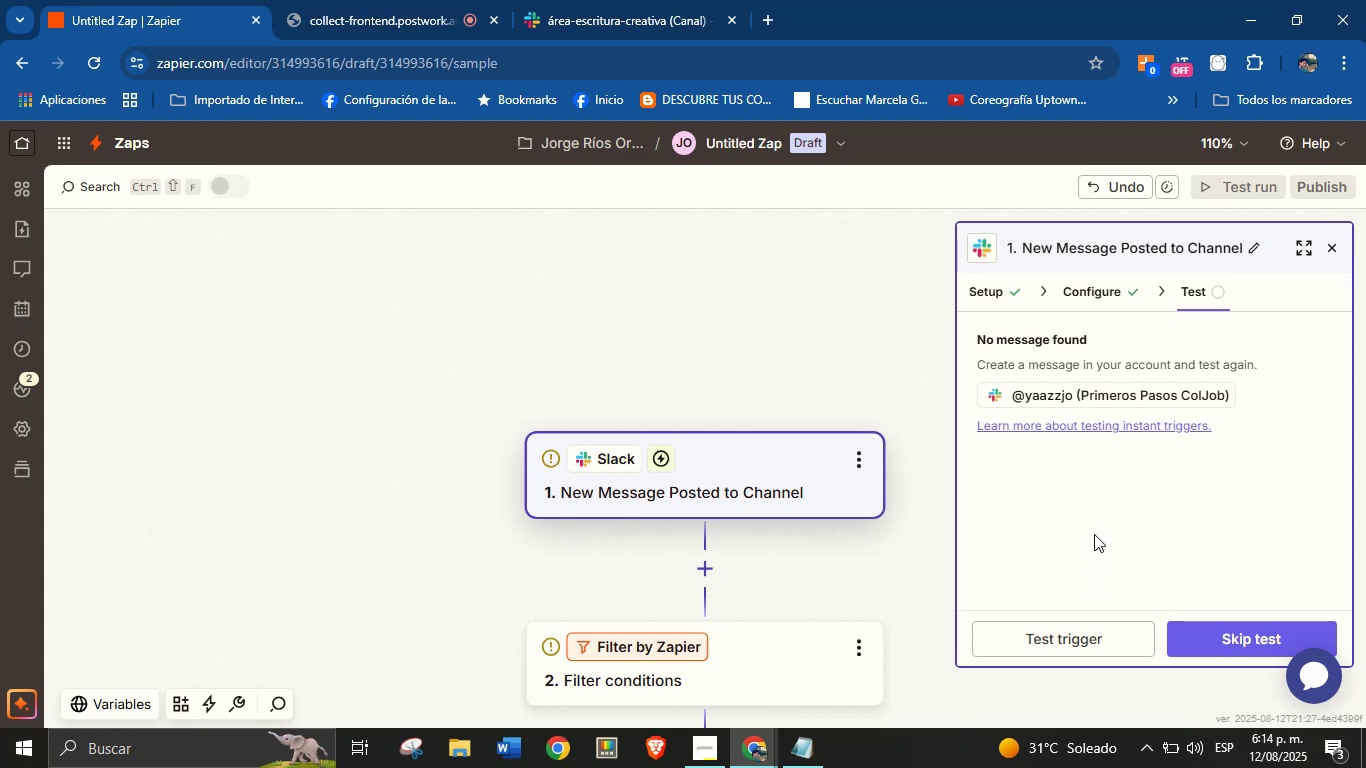 
wait(6.15)
 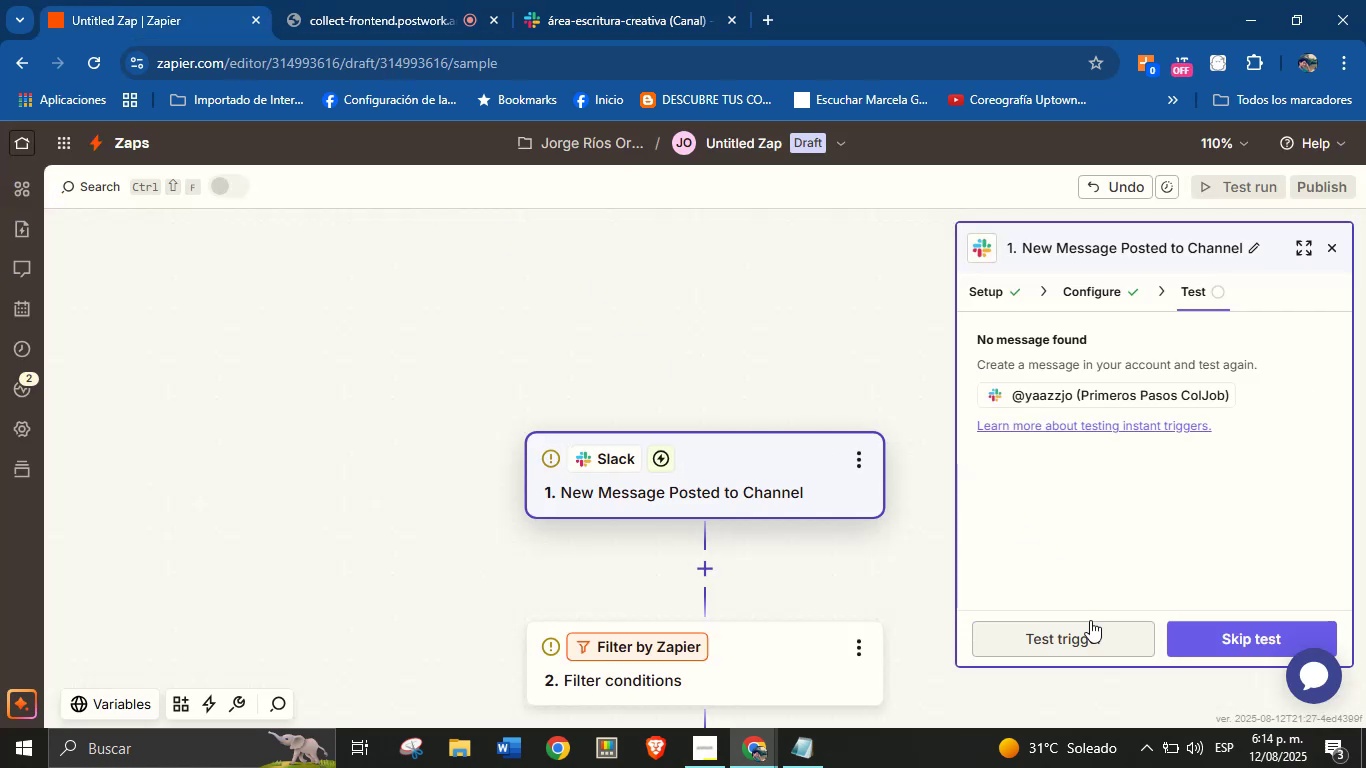 
left_click([1095, 641])
 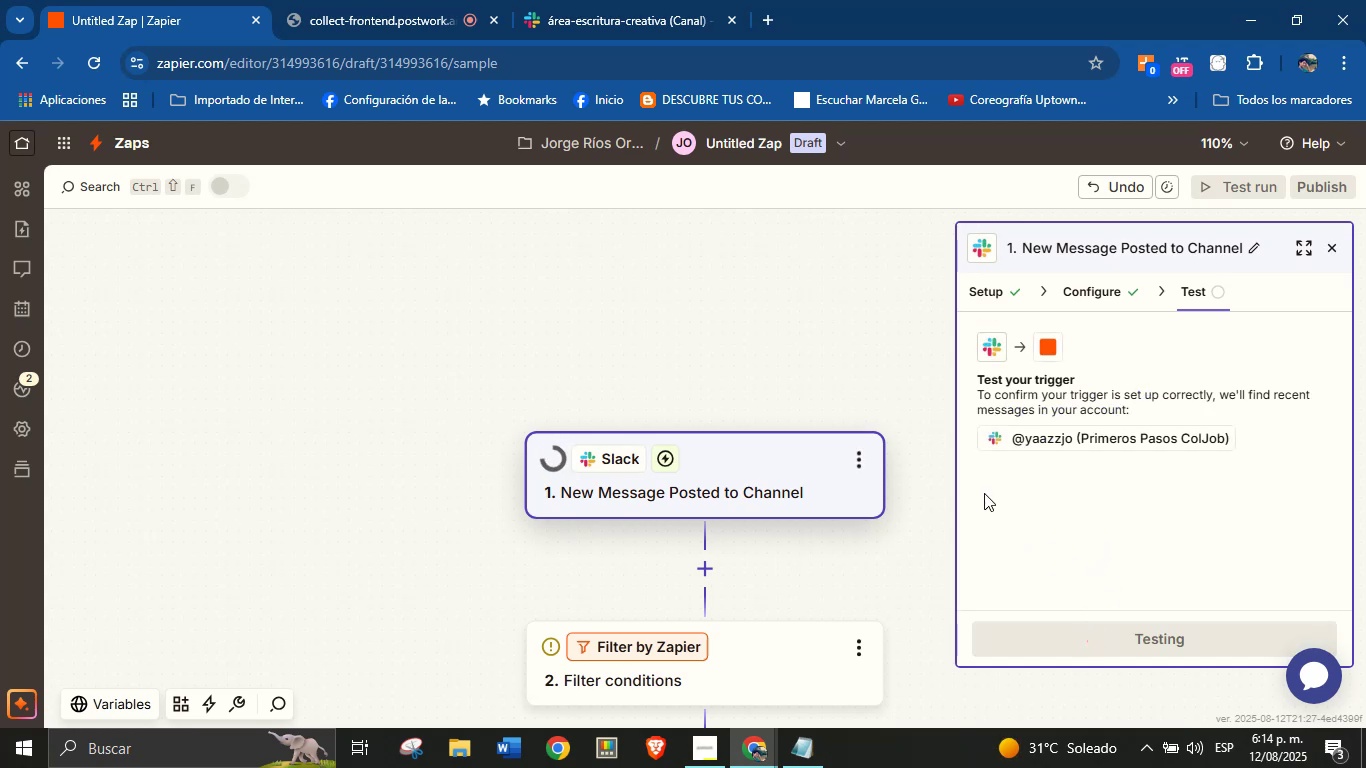 
wait(5.91)
 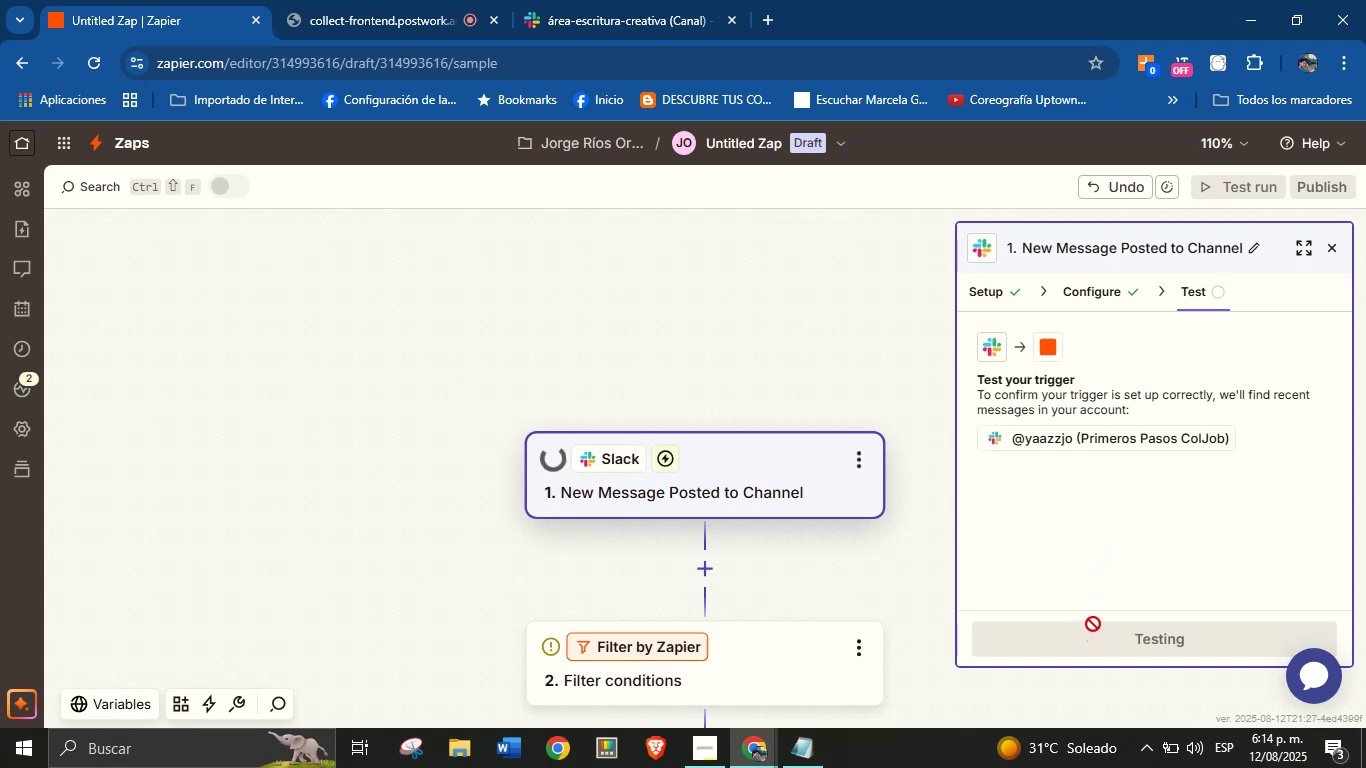 
left_click([1087, 506])
 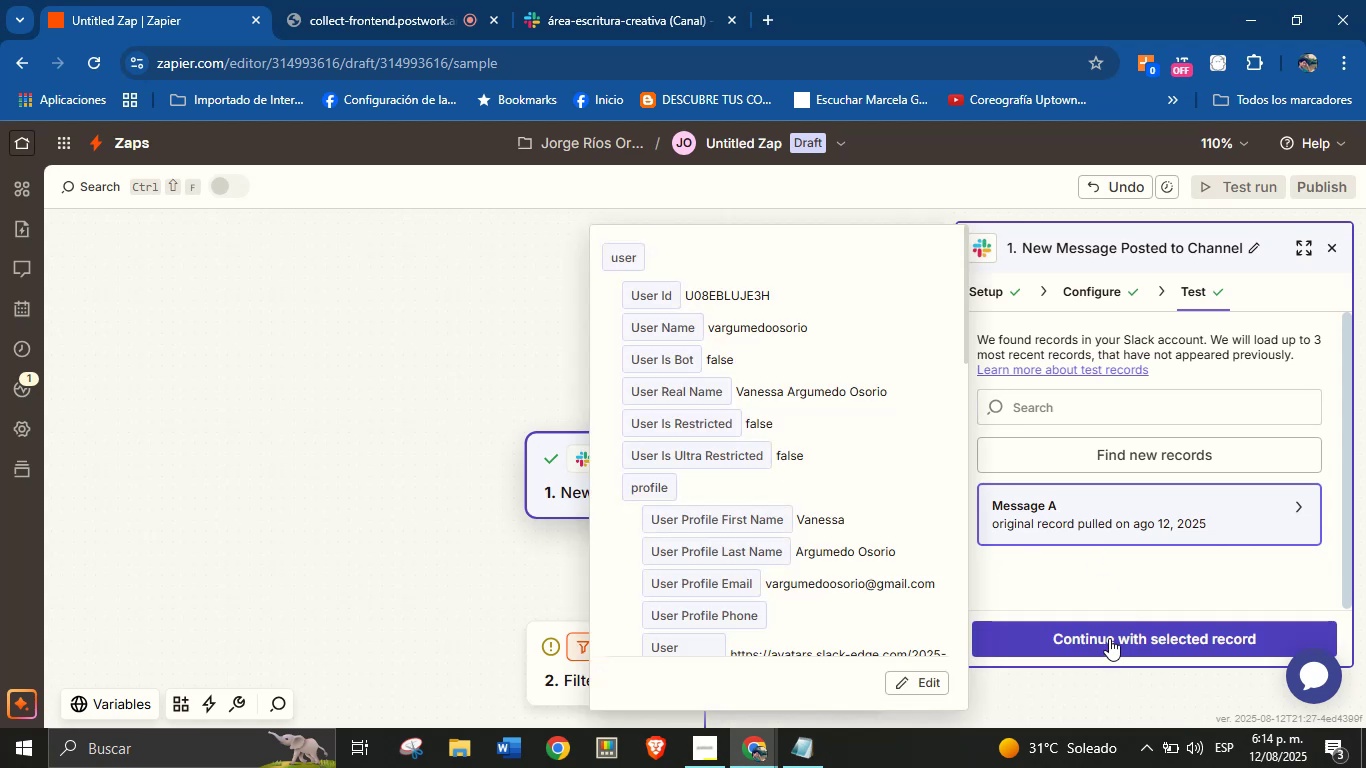 
left_click([1109, 632])
 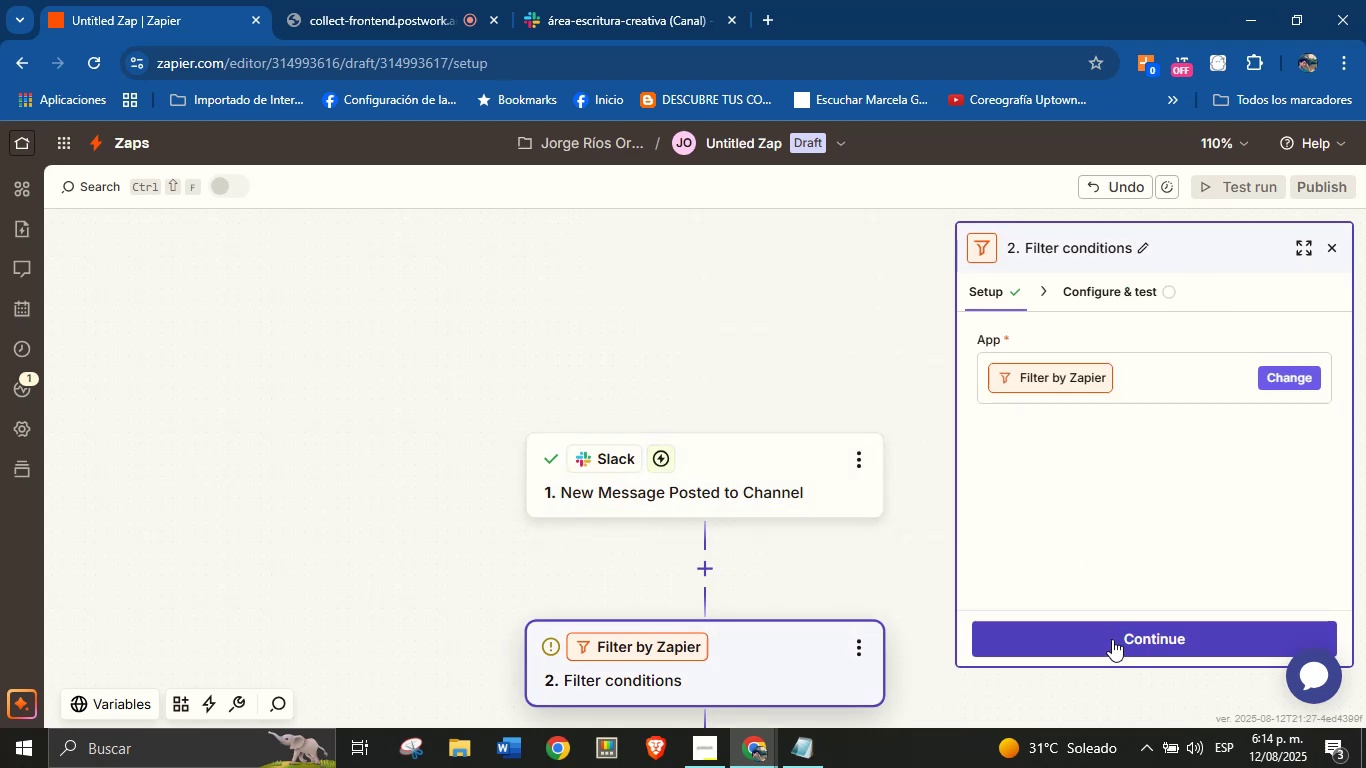 
left_click([1112, 639])
 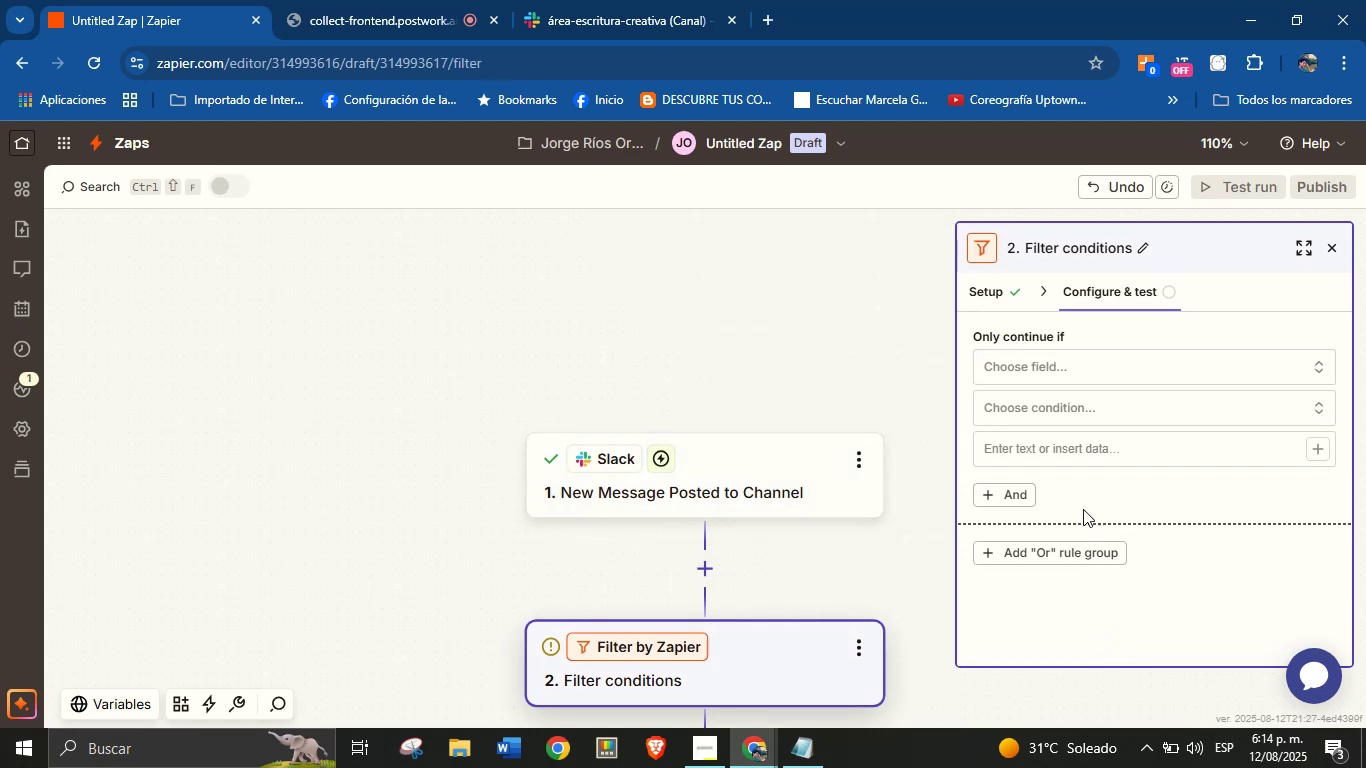 
left_click([1069, 369])
 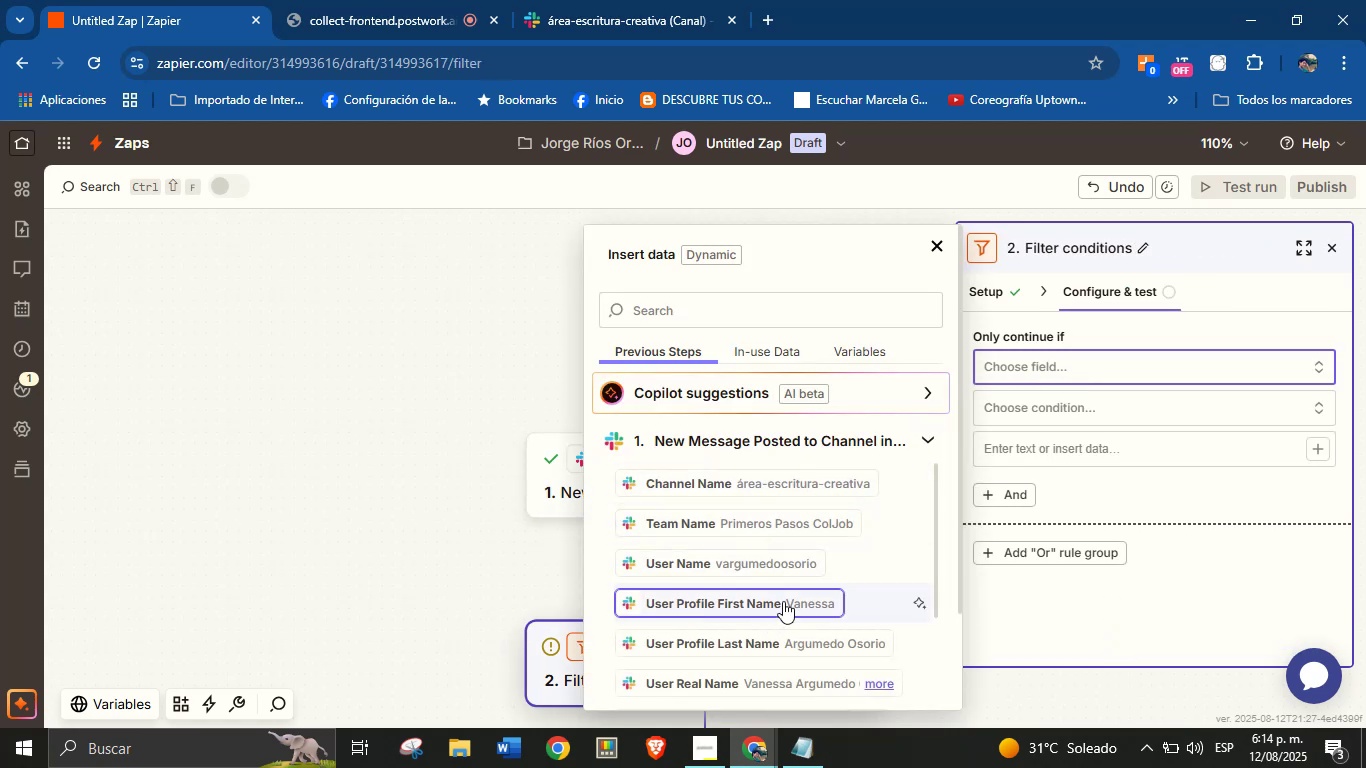 
scroll: coordinate [817, 554], scroll_direction: down, amount: 1.0
 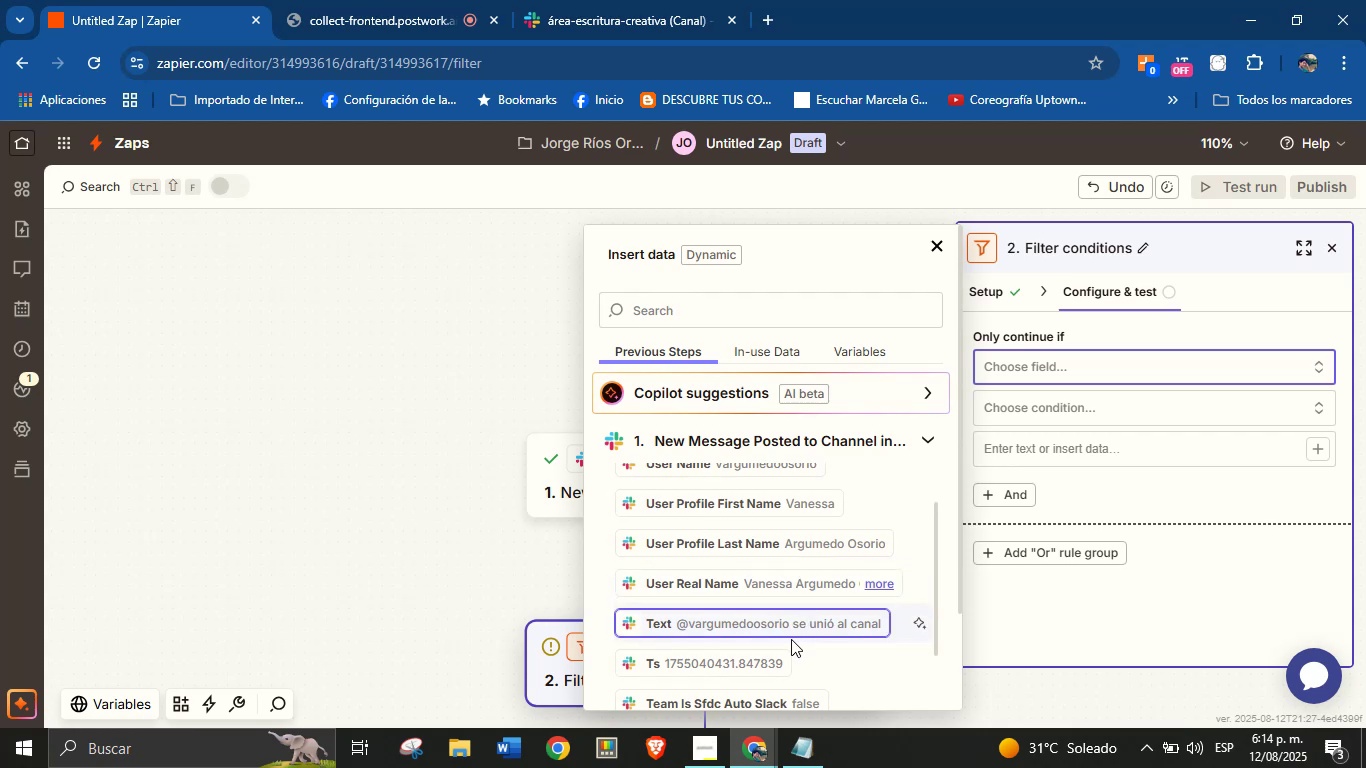 
left_click([786, 622])
 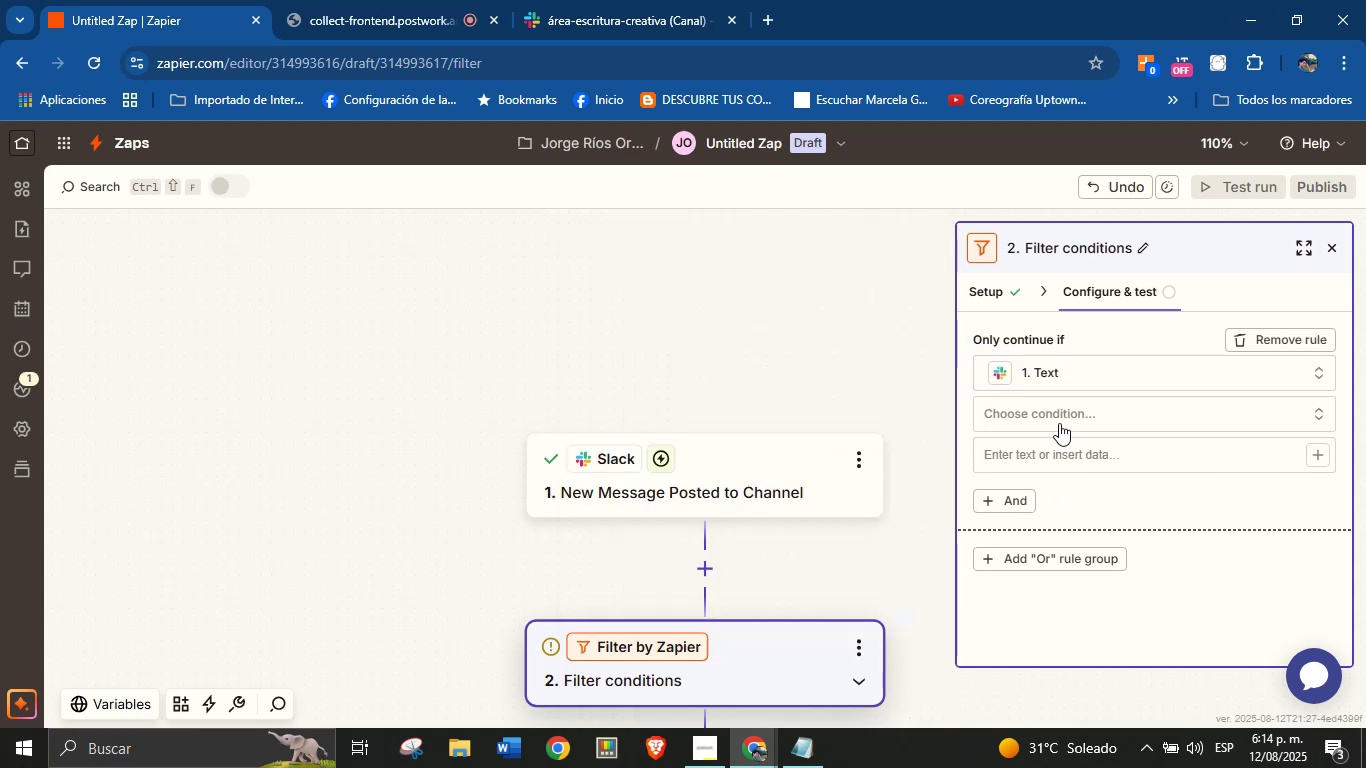 
left_click([1059, 418])
 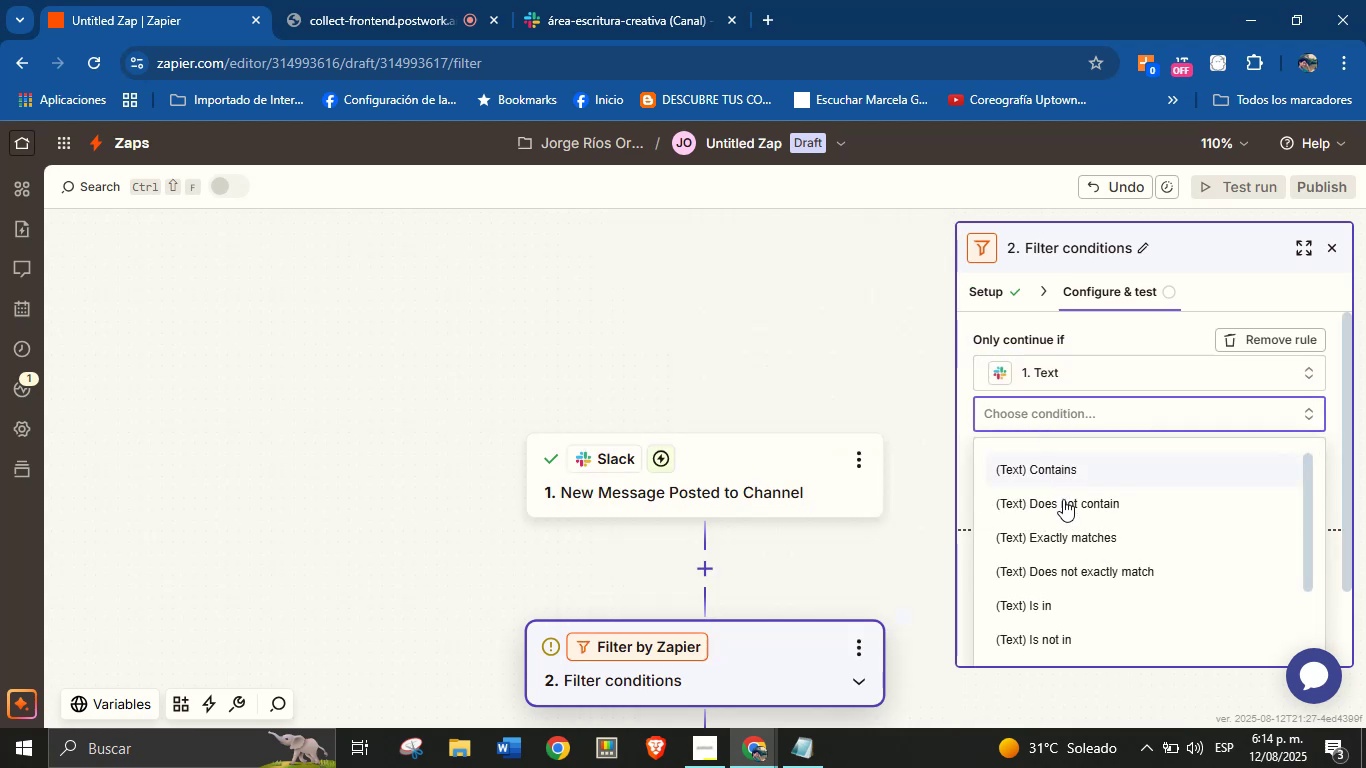 
left_click([1066, 473])
 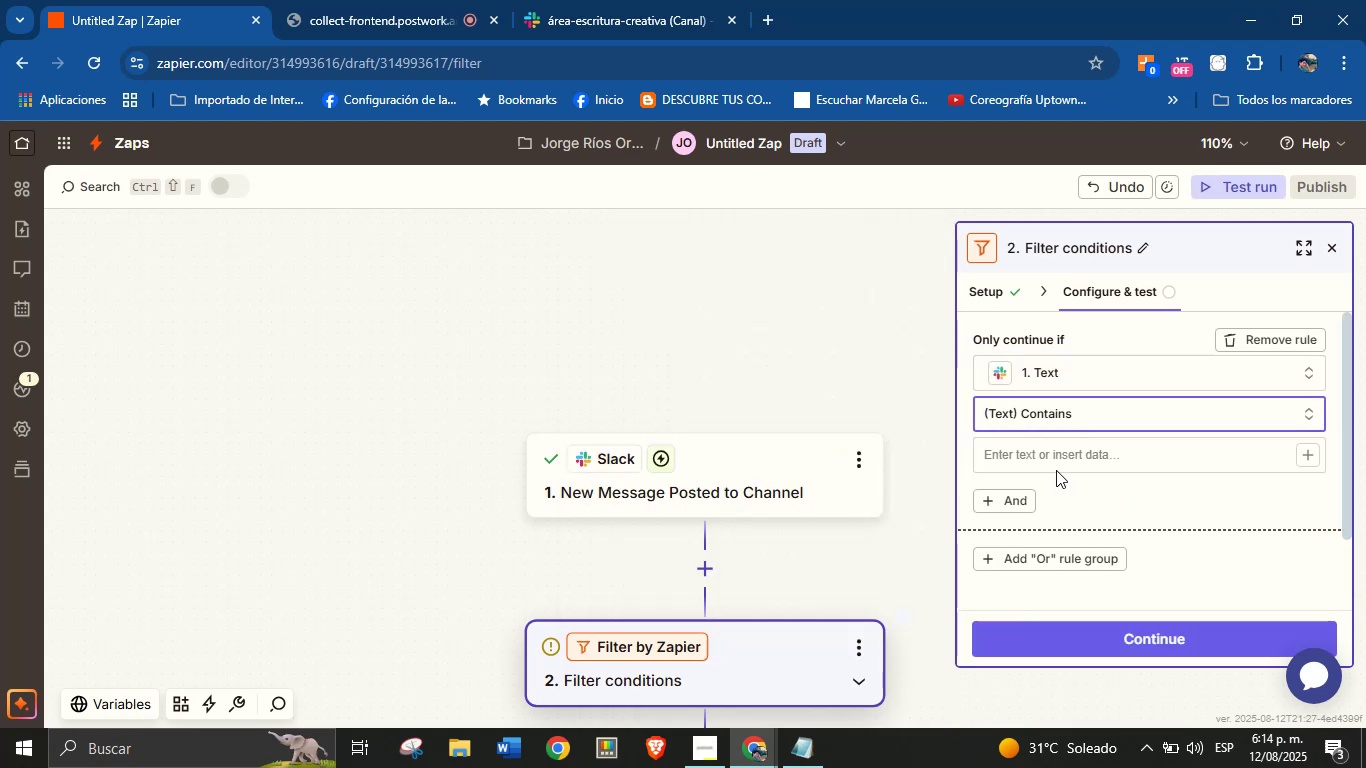 
left_click([1056, 457])
 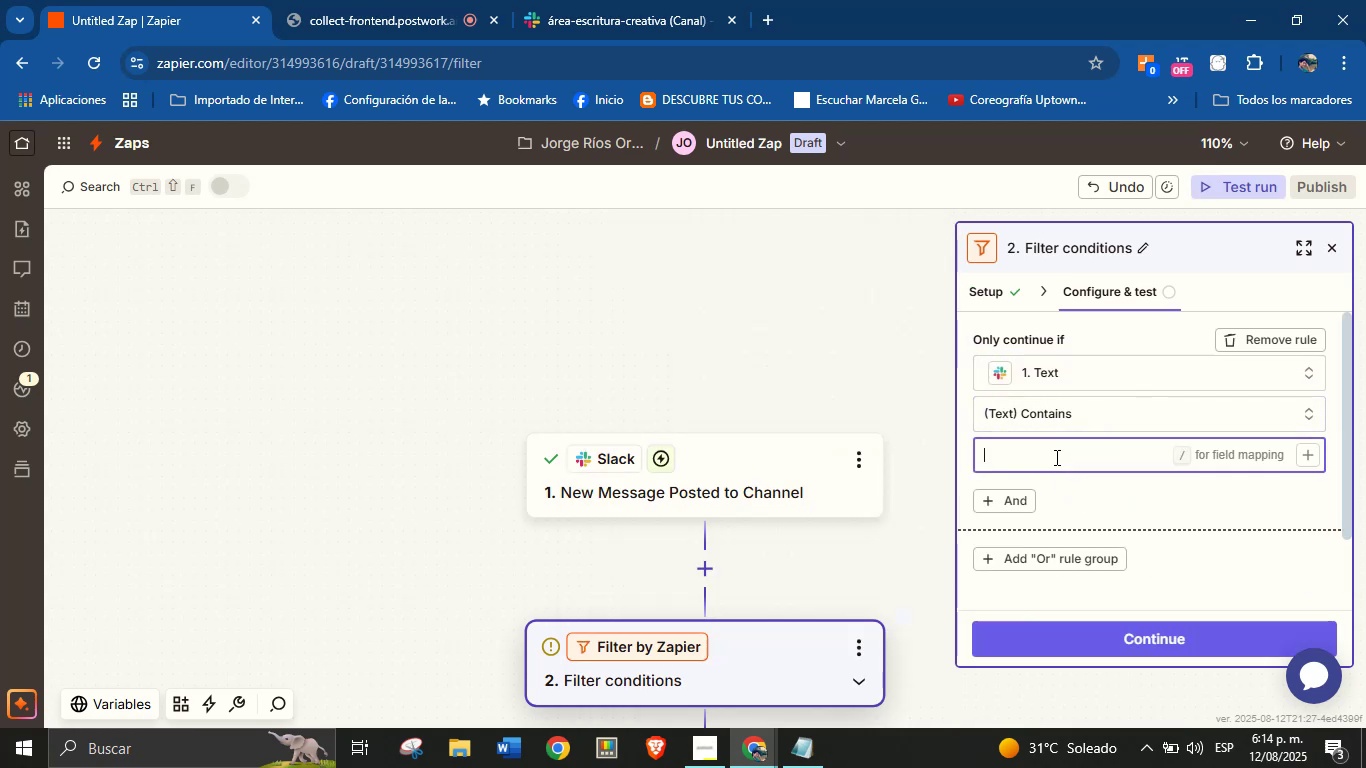 
type(se uni;o al canal)
 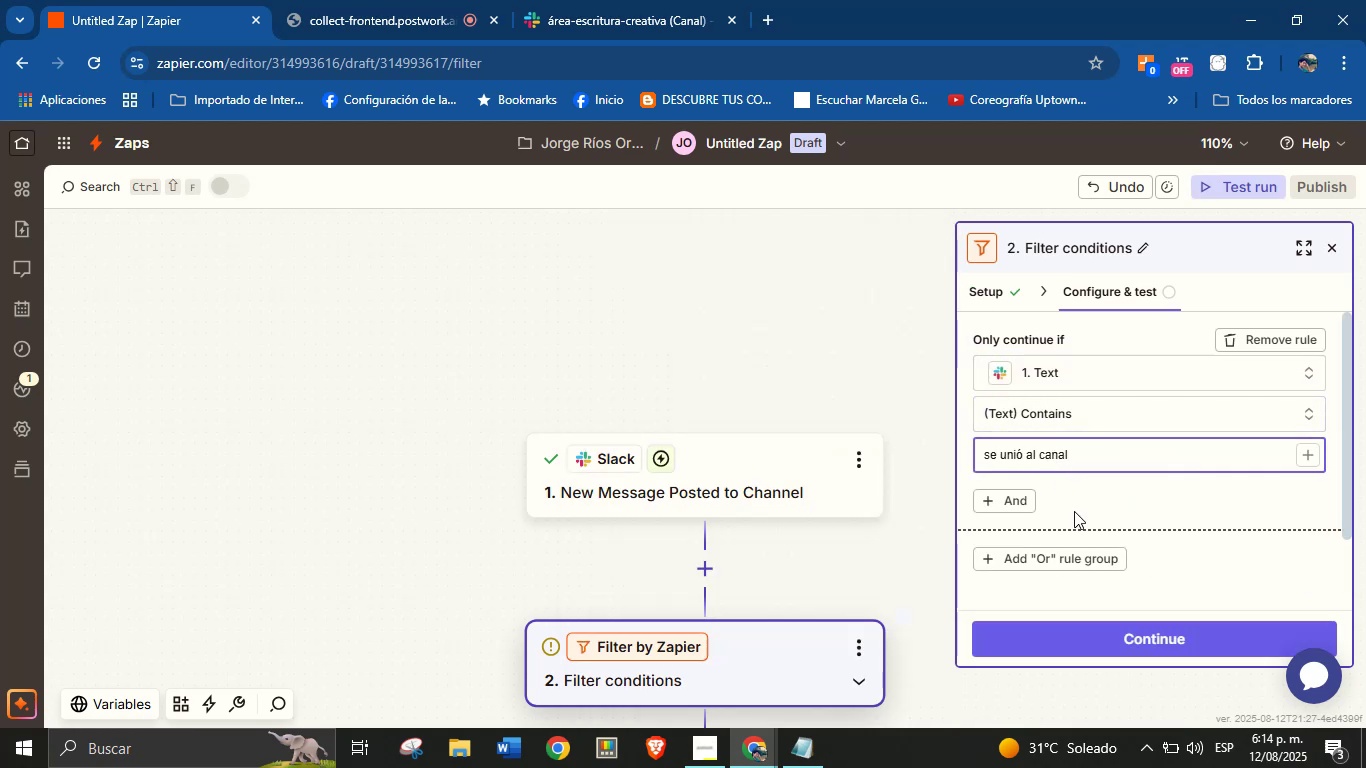 
left_click([1196, 544])
 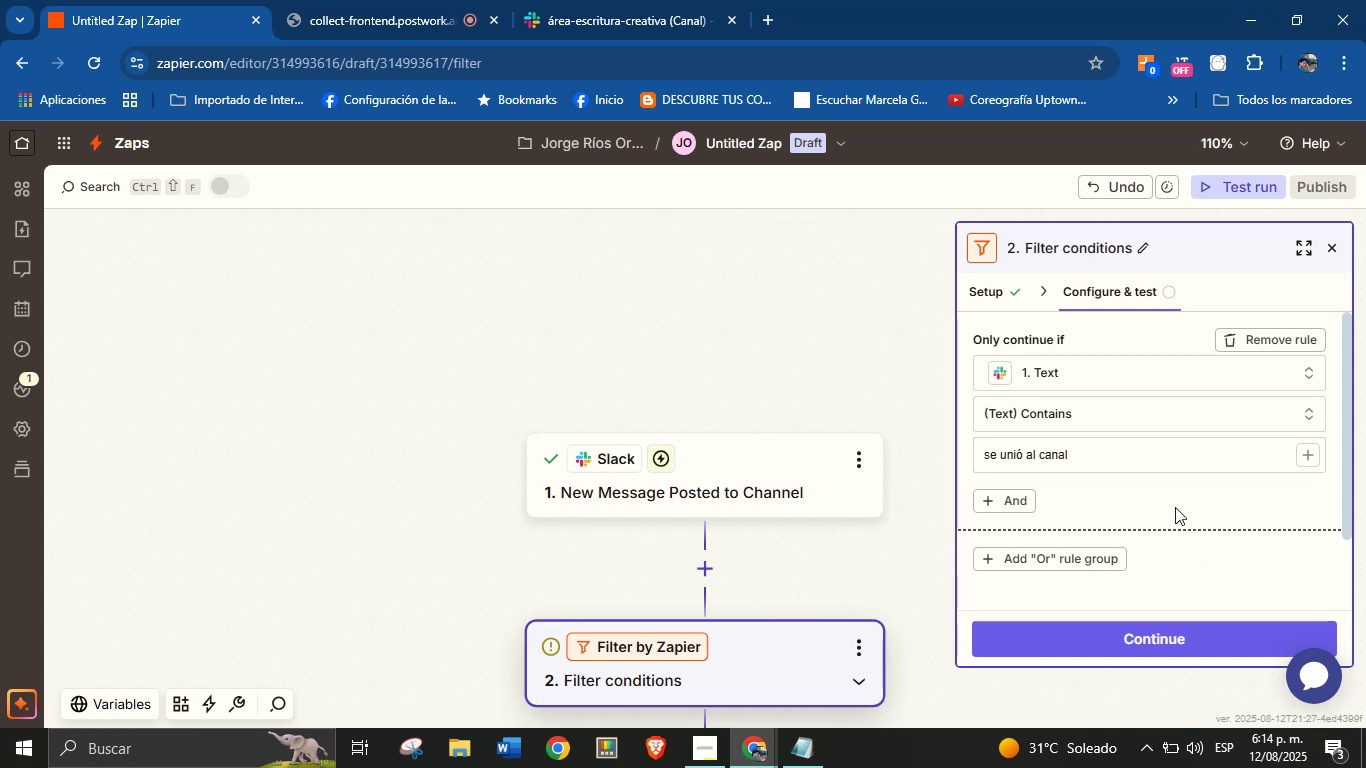 
scroll: coordinate [1174, 503], scroll_direction: down, amount: 1.0
 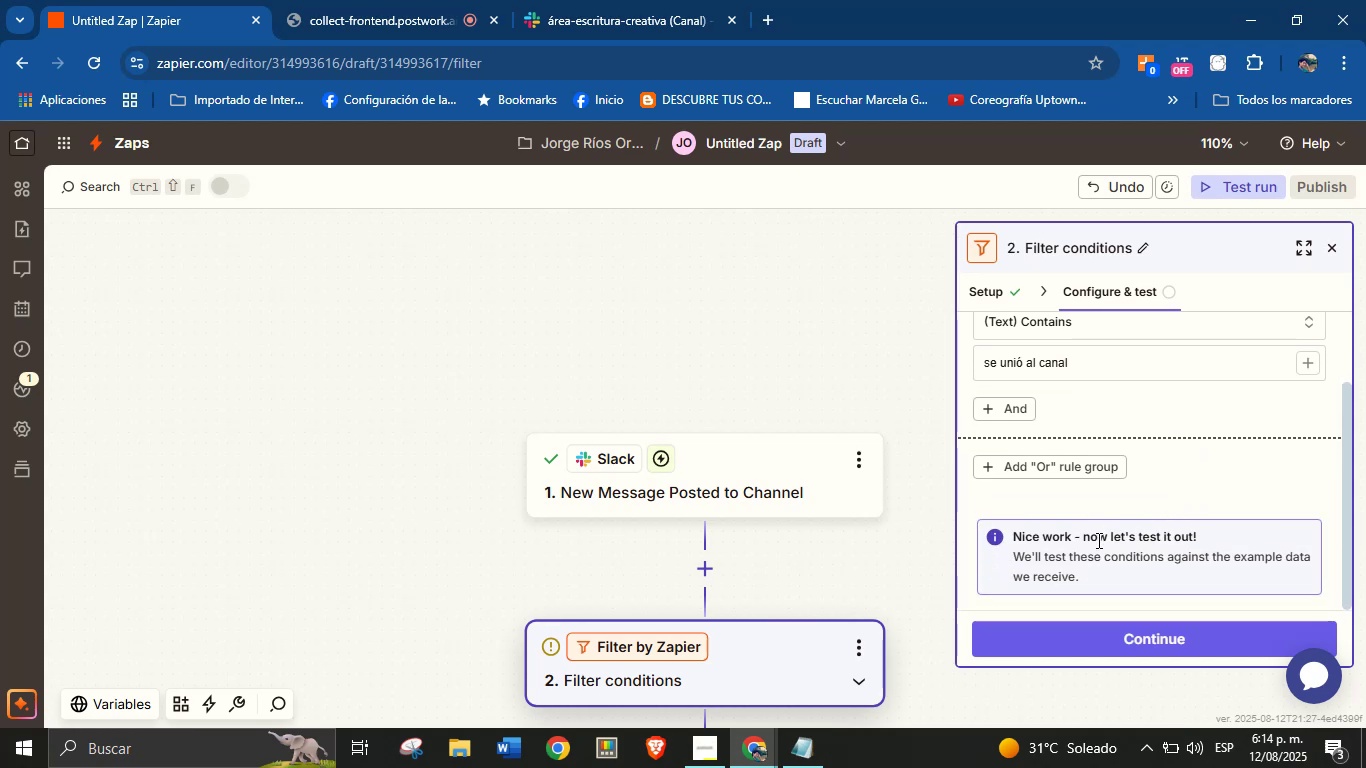 
scroll: coordinate [1134, 481], scroll_direction: up, amount: 1.0
 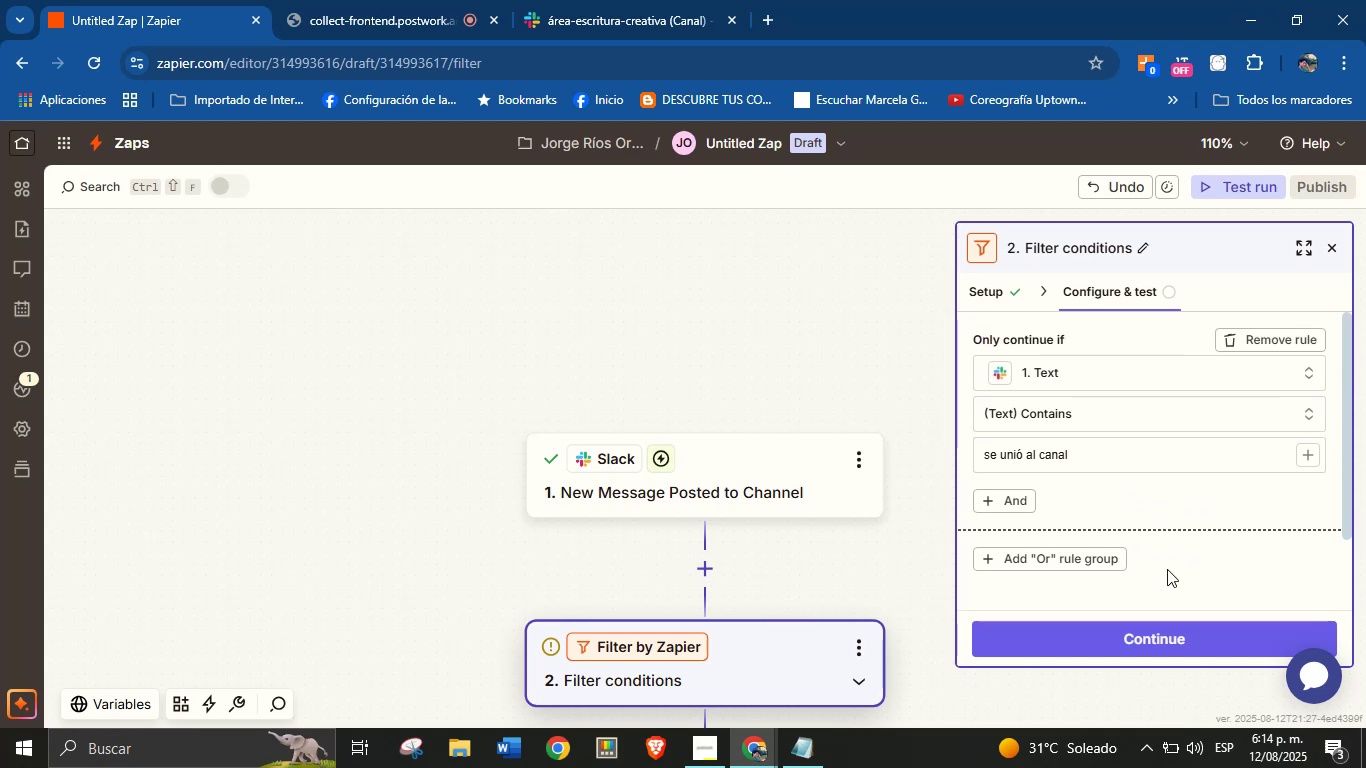 
left_click([1167, 628])
 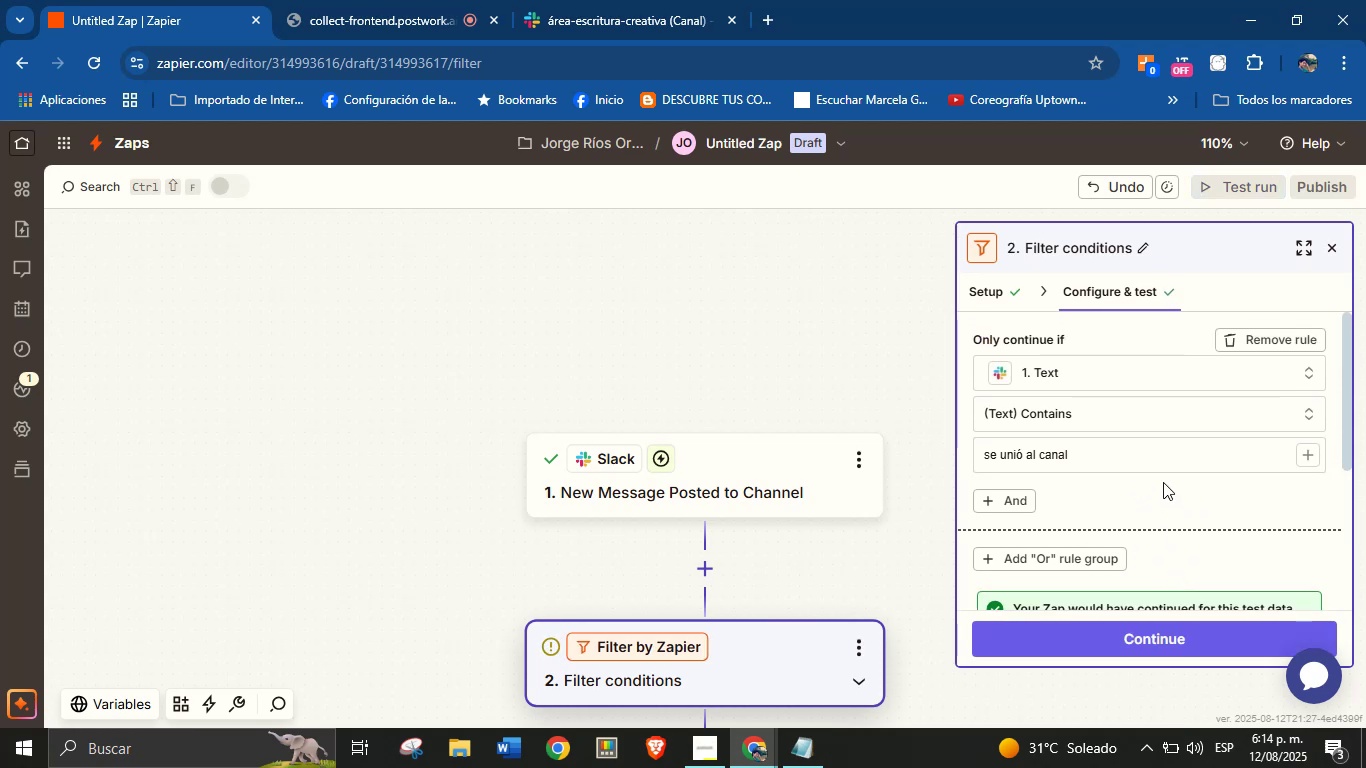 
wait(5.5)
 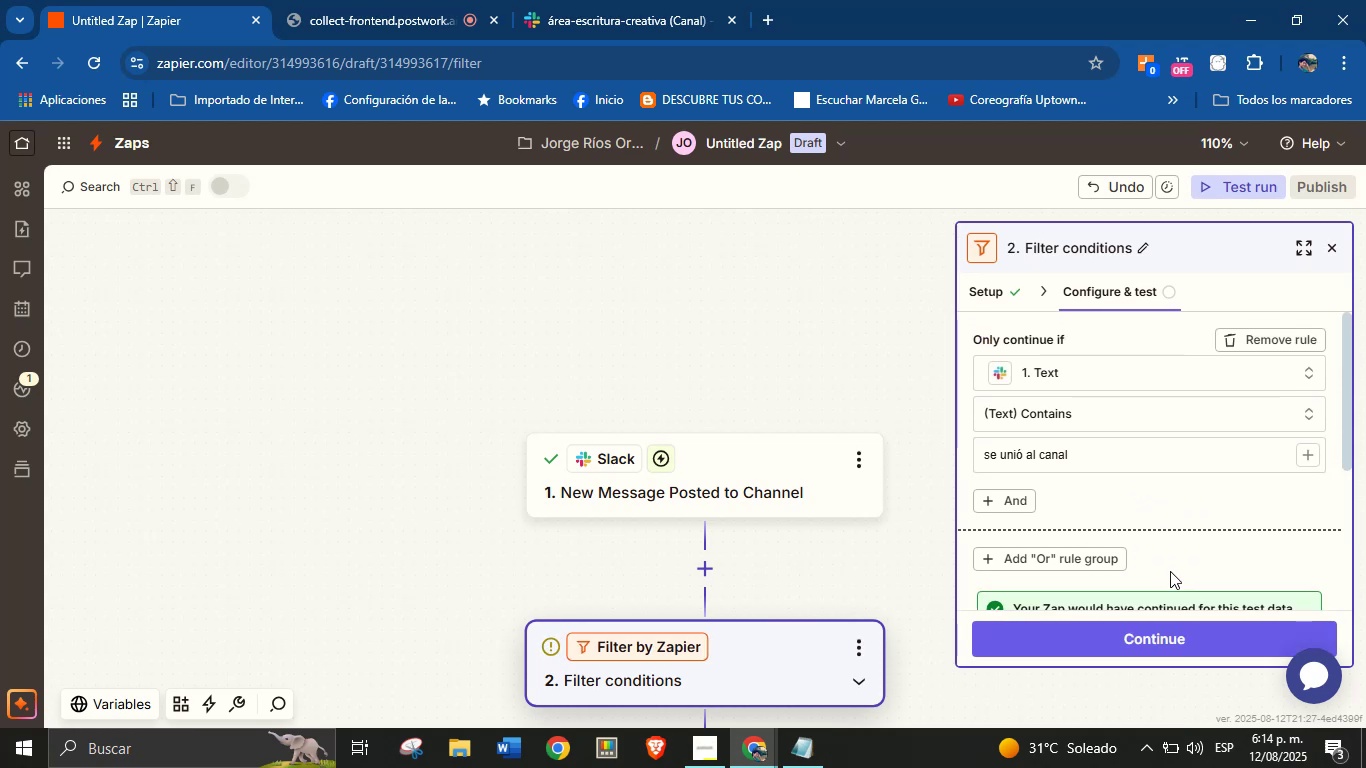 
scroll: coordinate [1154, 477], scroll_direction: down, amount: 3.0
 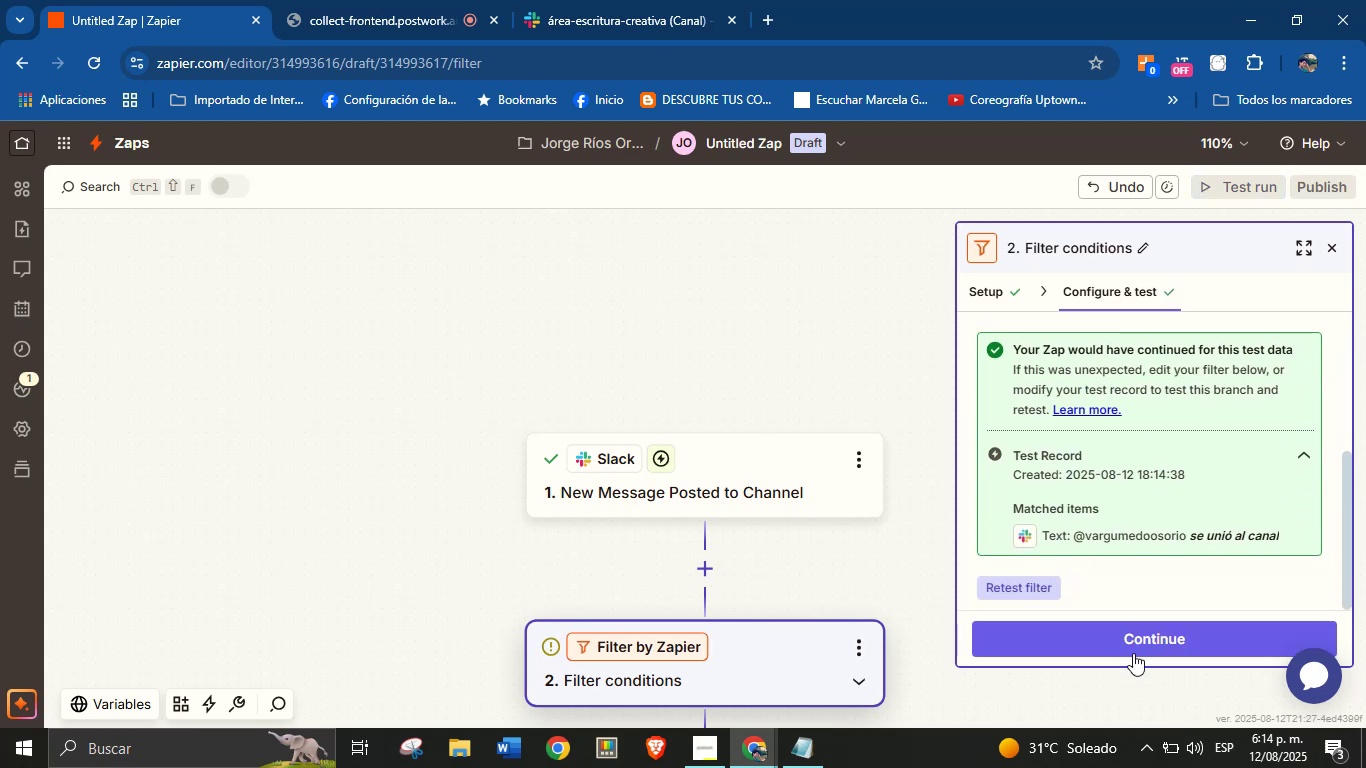 
left_click([1143, 634])
 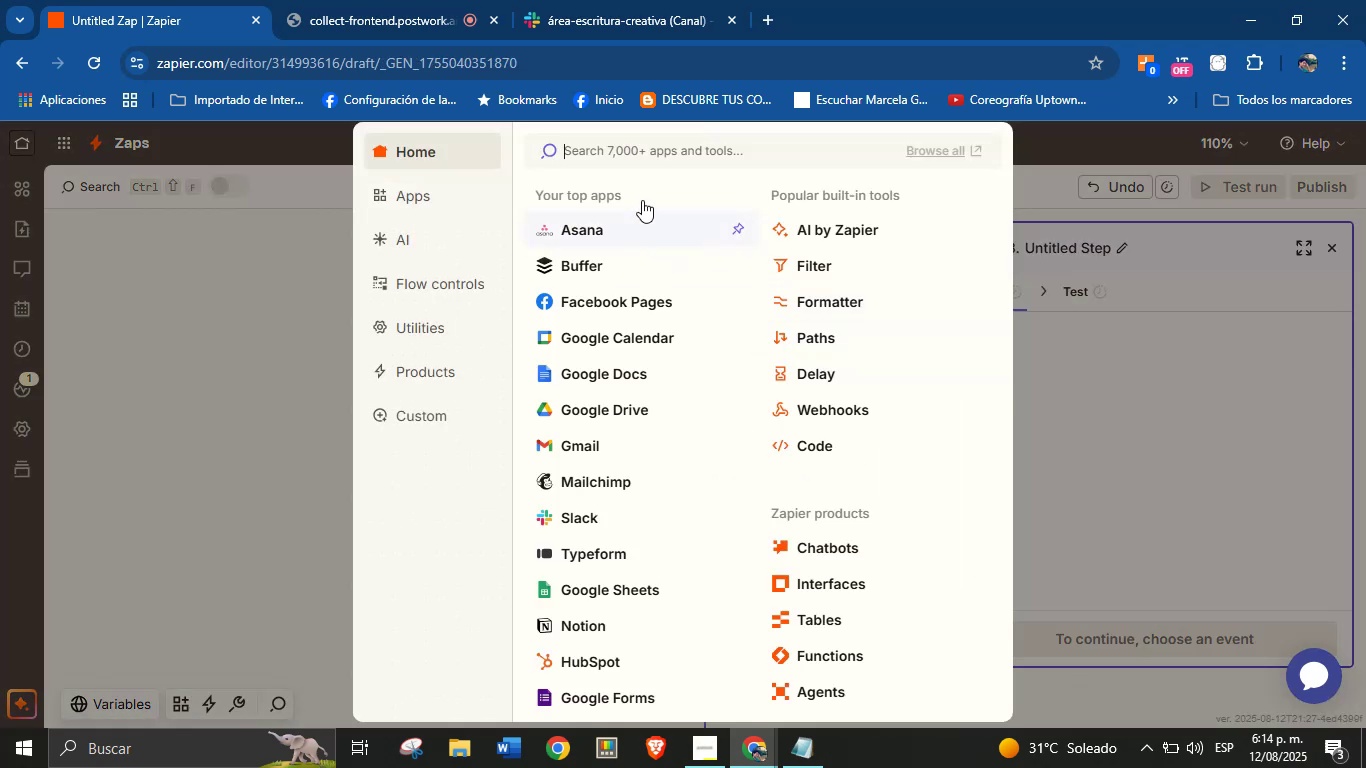 
type(slack)
 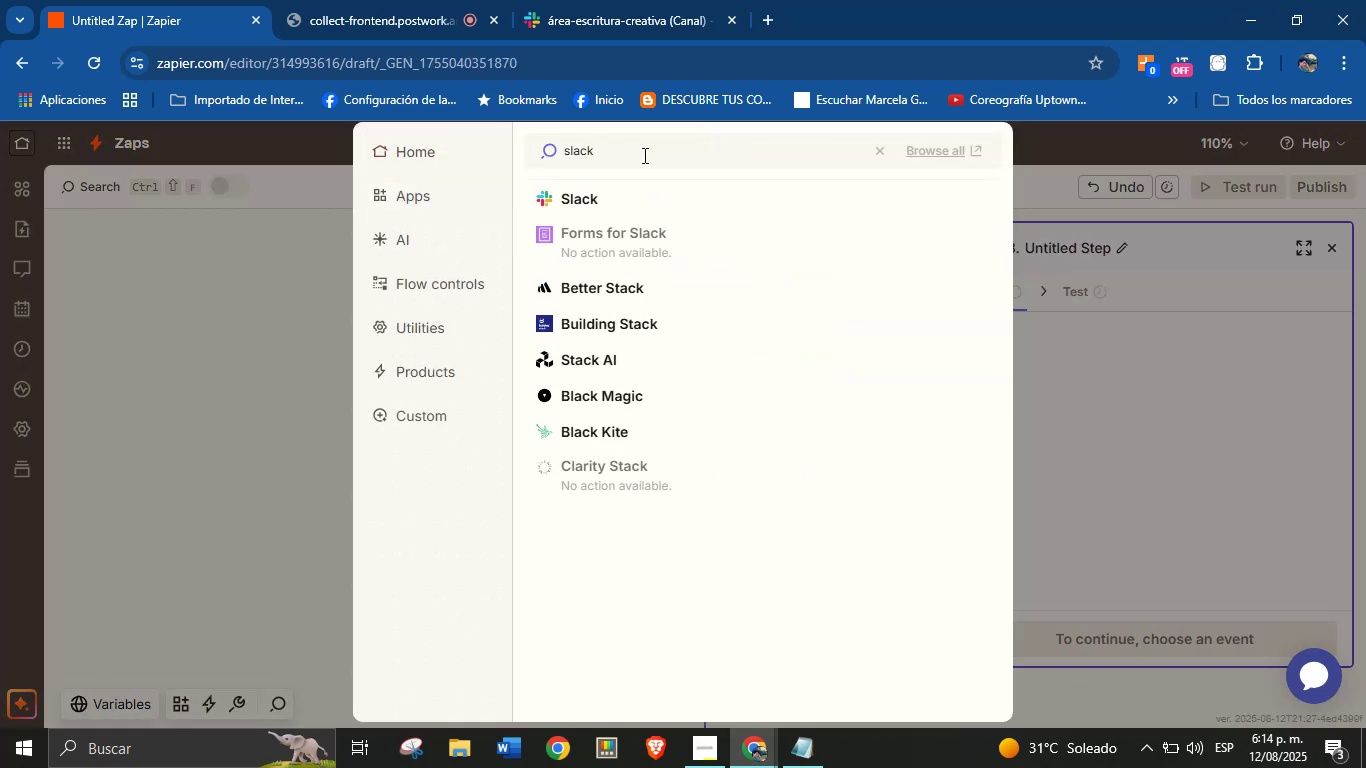 
left_click([613, 186])
 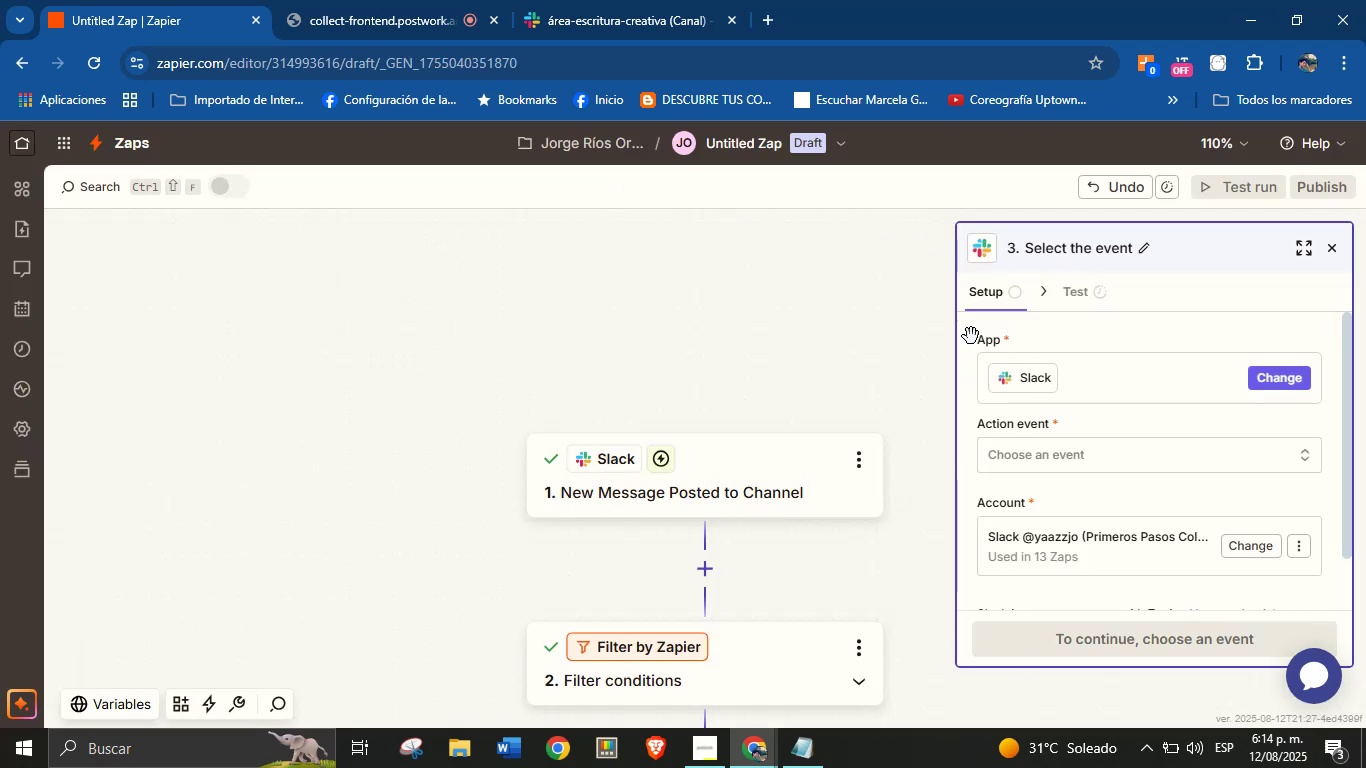 
left_click([1041, 457])
 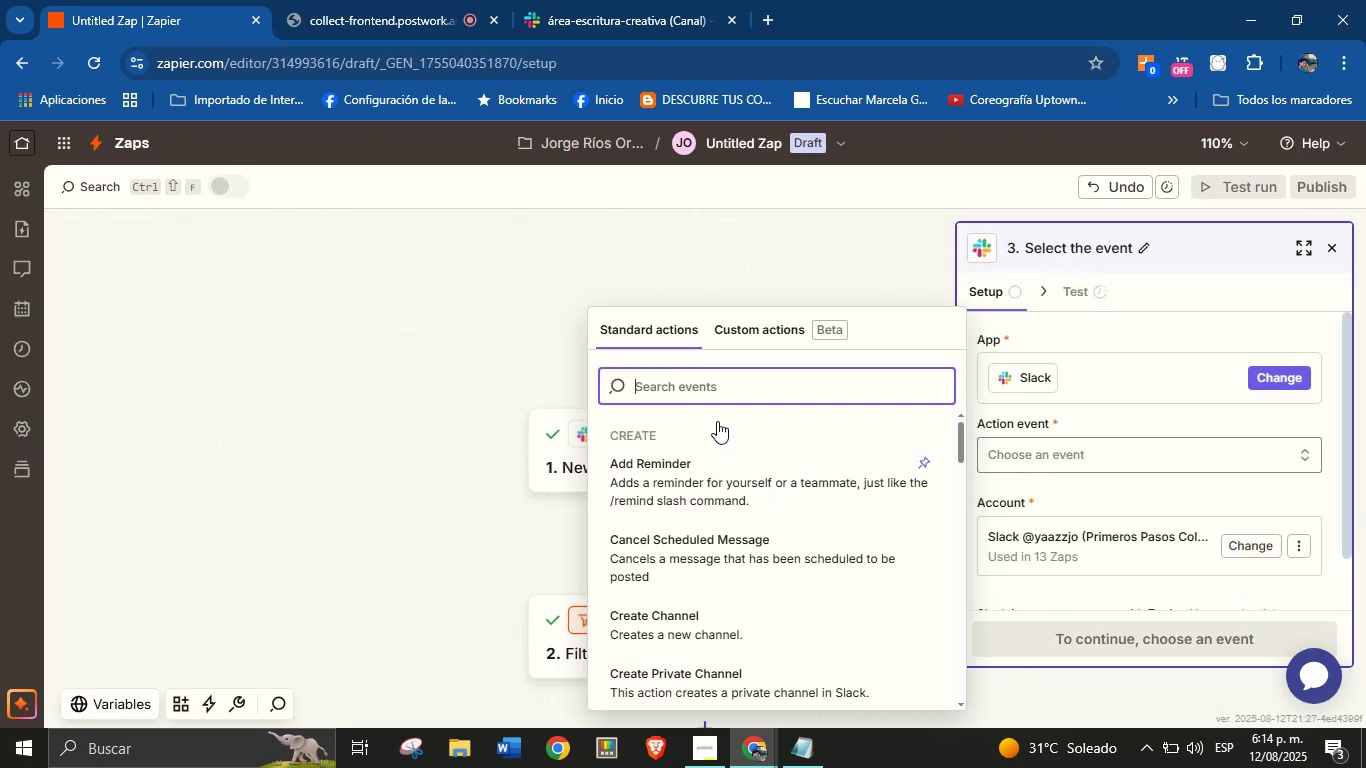 
type(sen)
 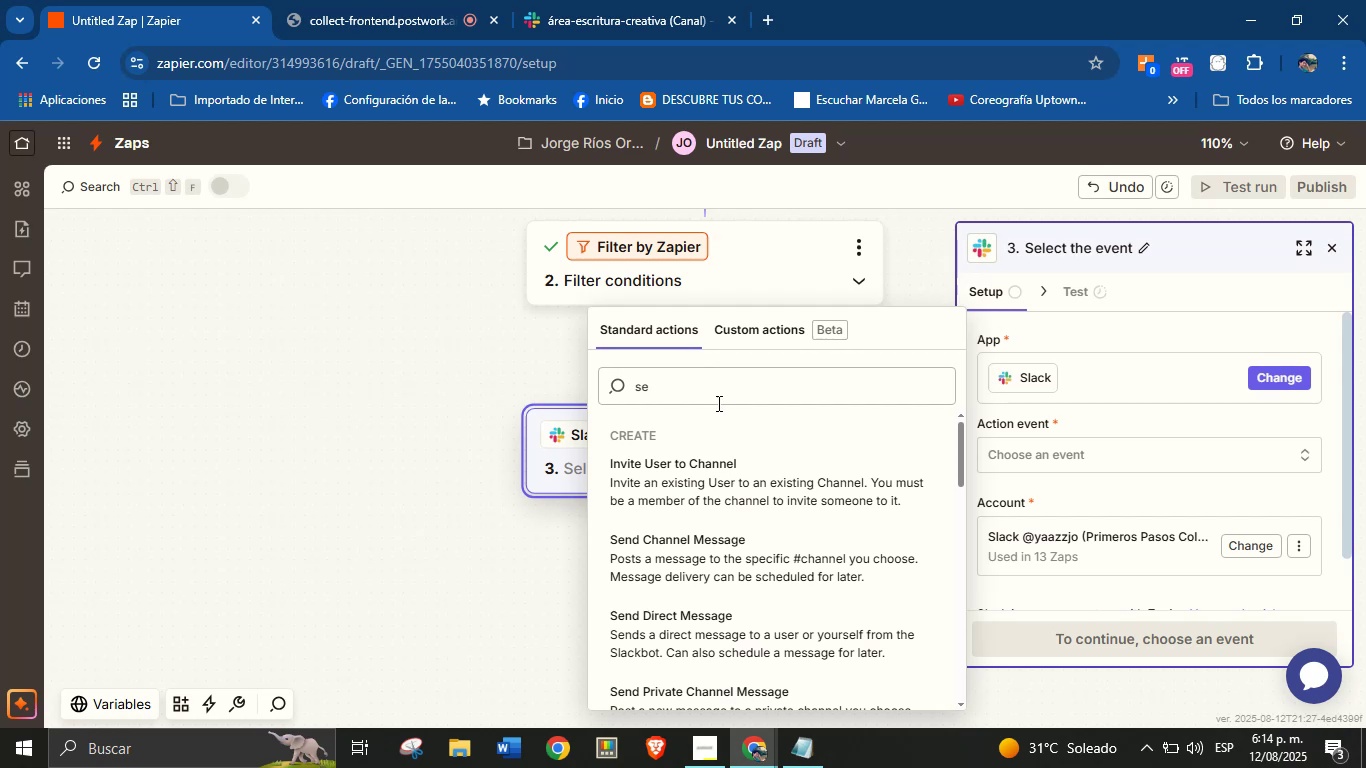 
left_click([717, 401])
 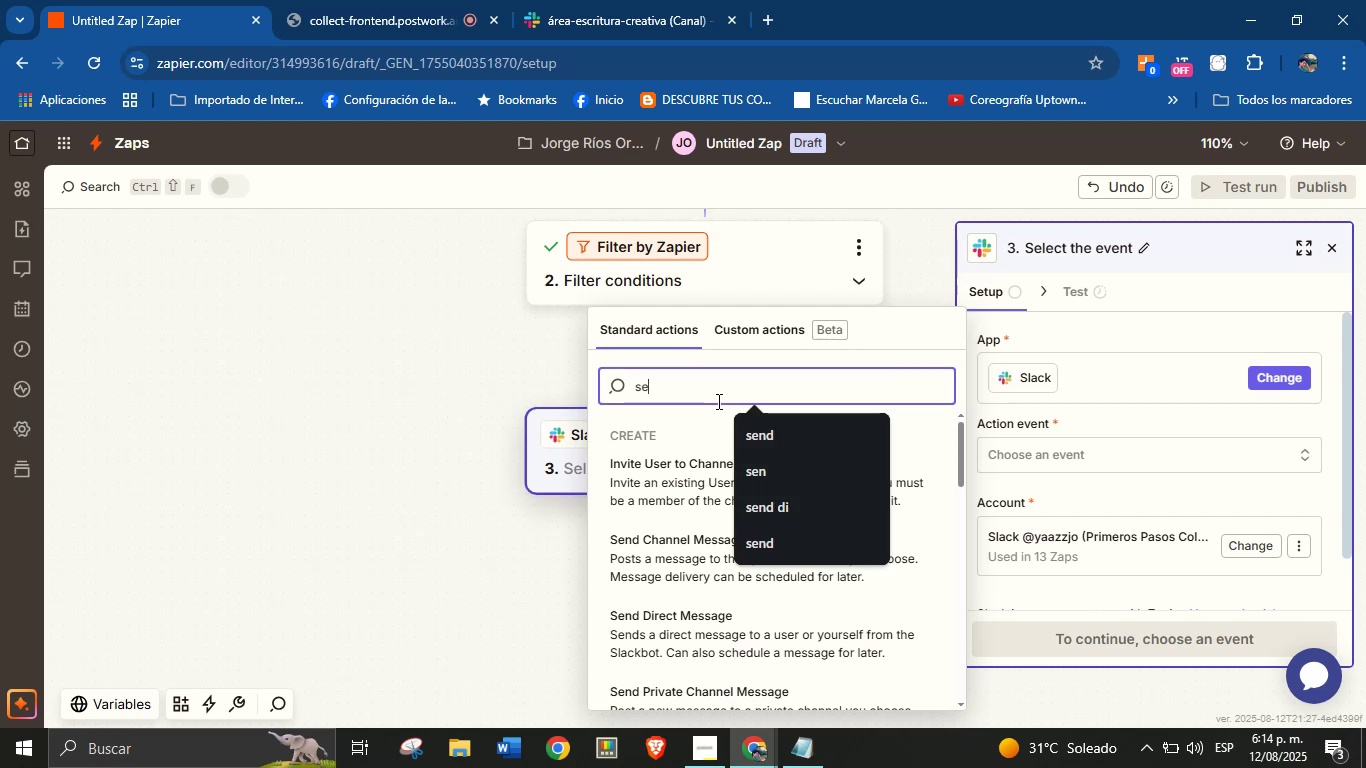 
type(nd)
 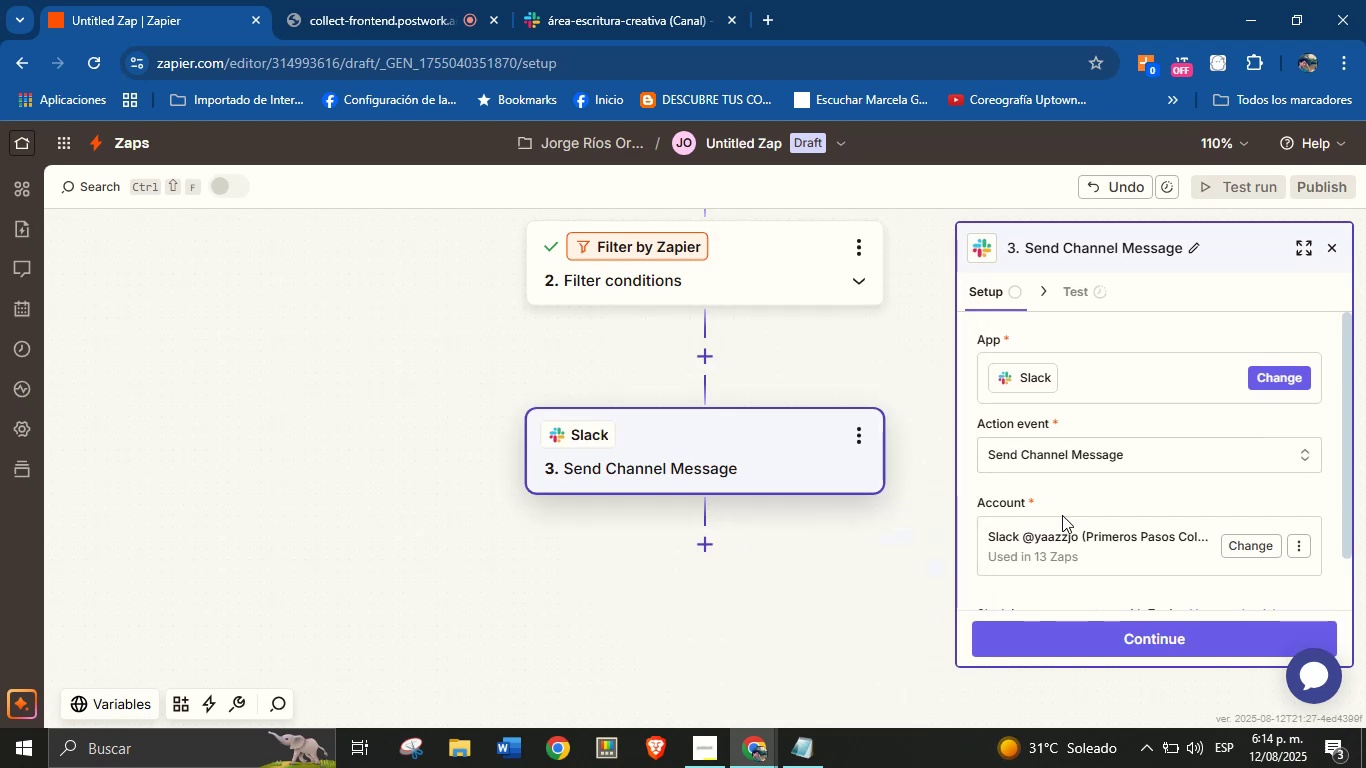 
left_click([1153, 641])
 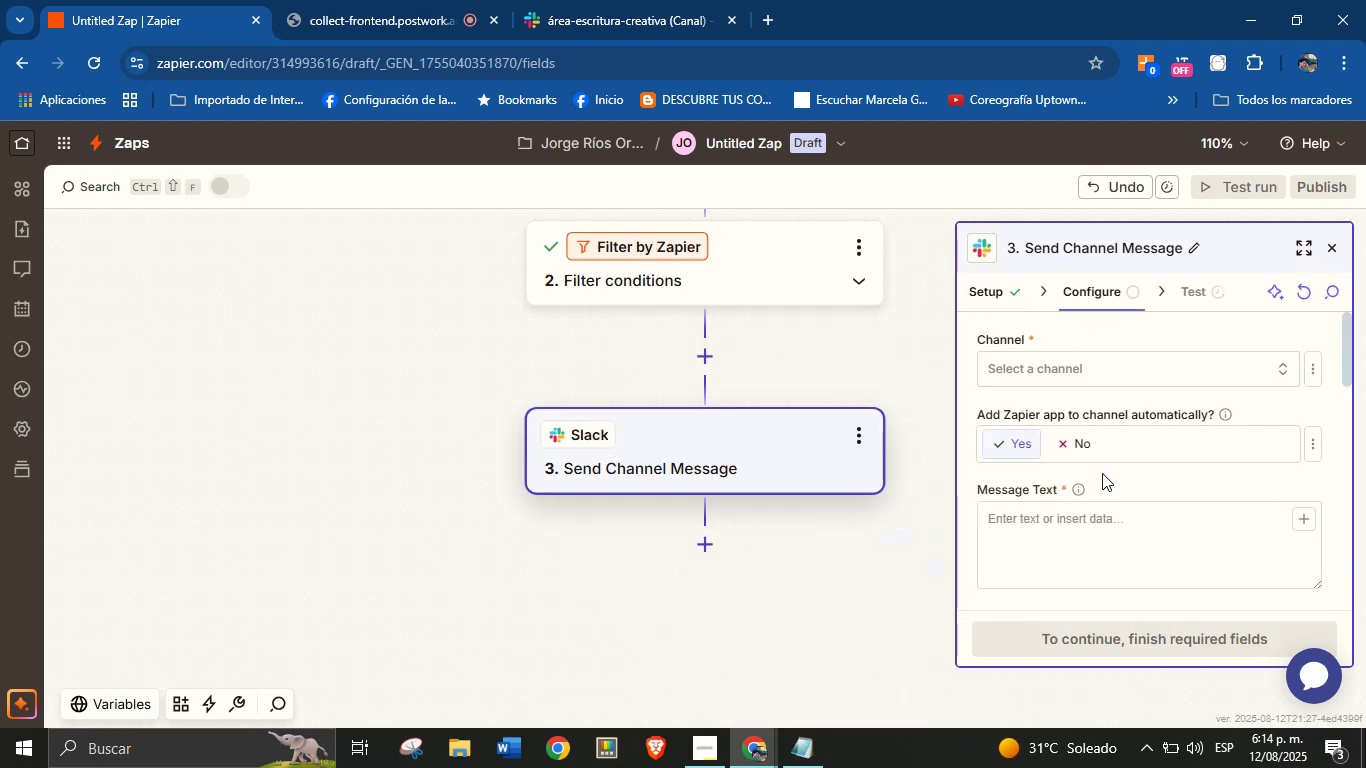 
left_click([1111, 370])
 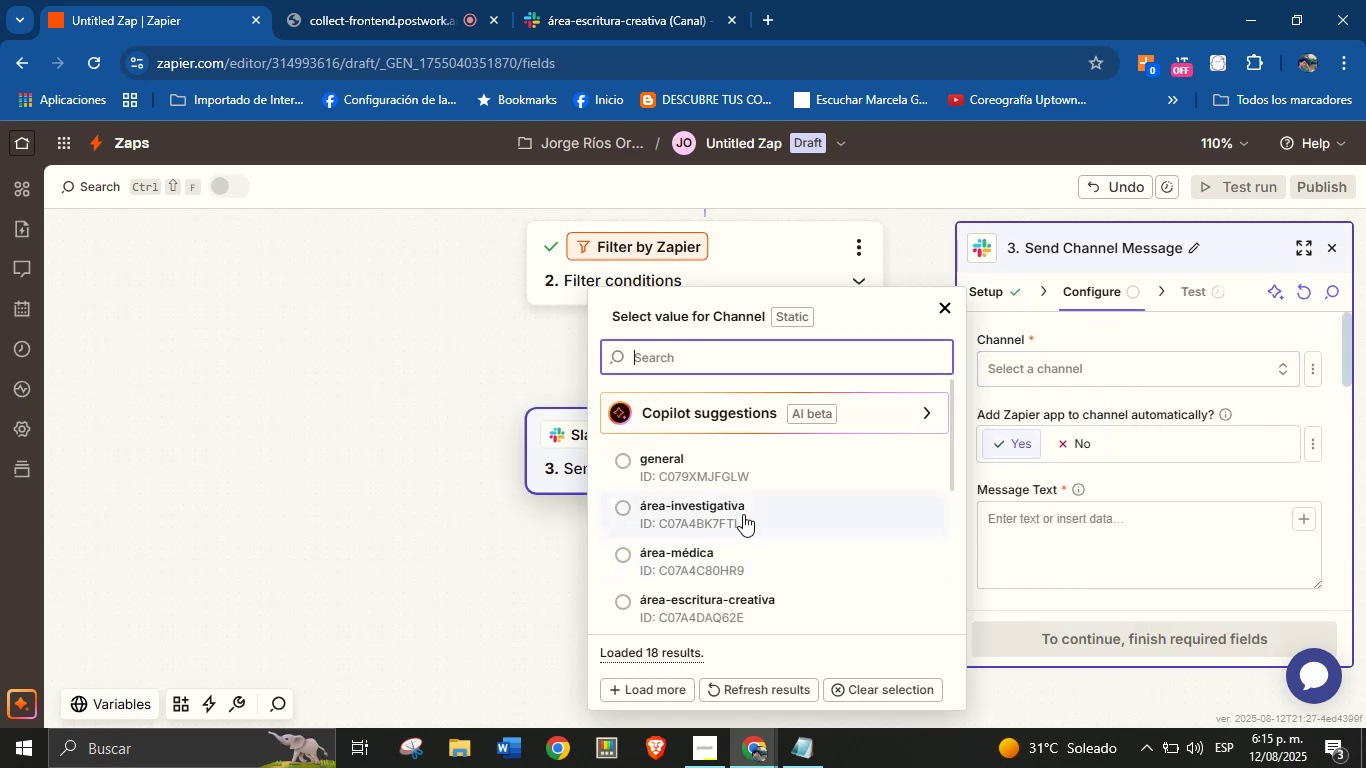 
left_click([737, 609])
 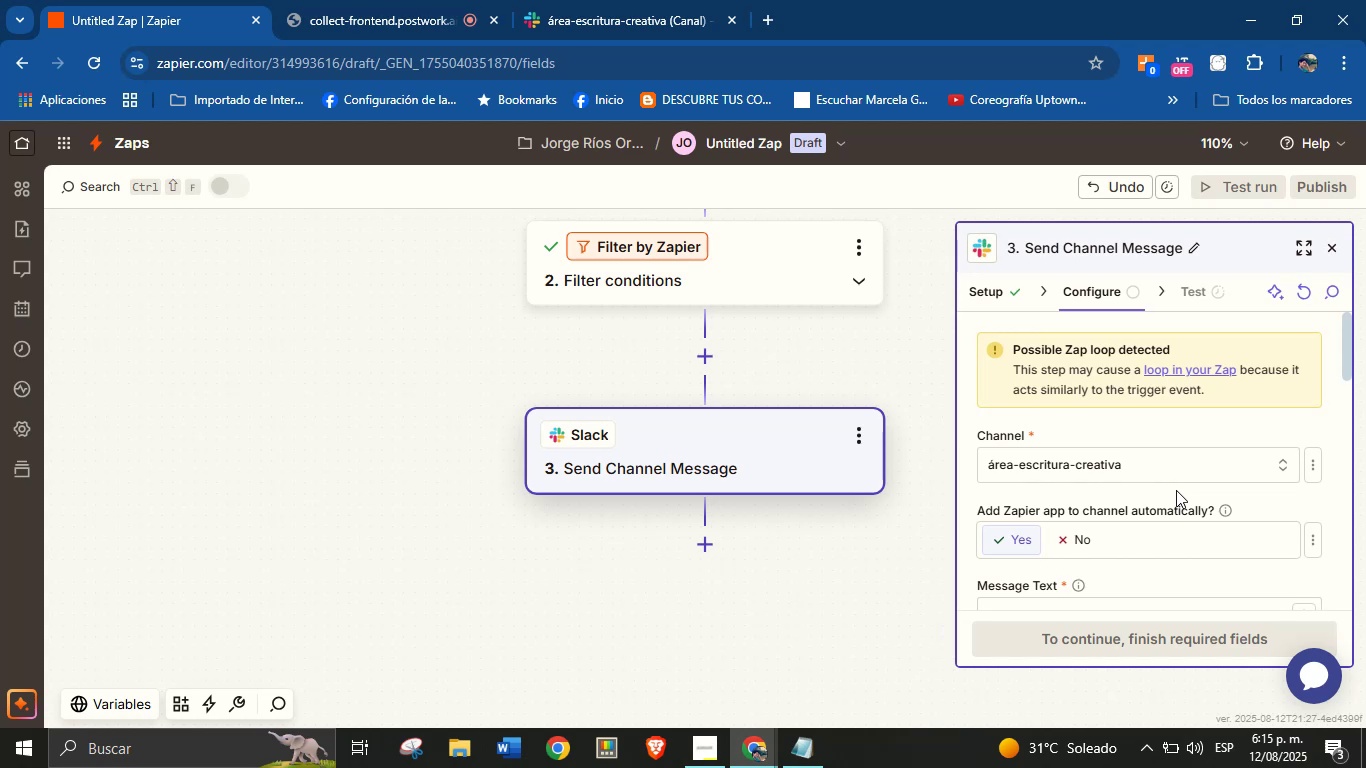 
left_click([1174, 502])
 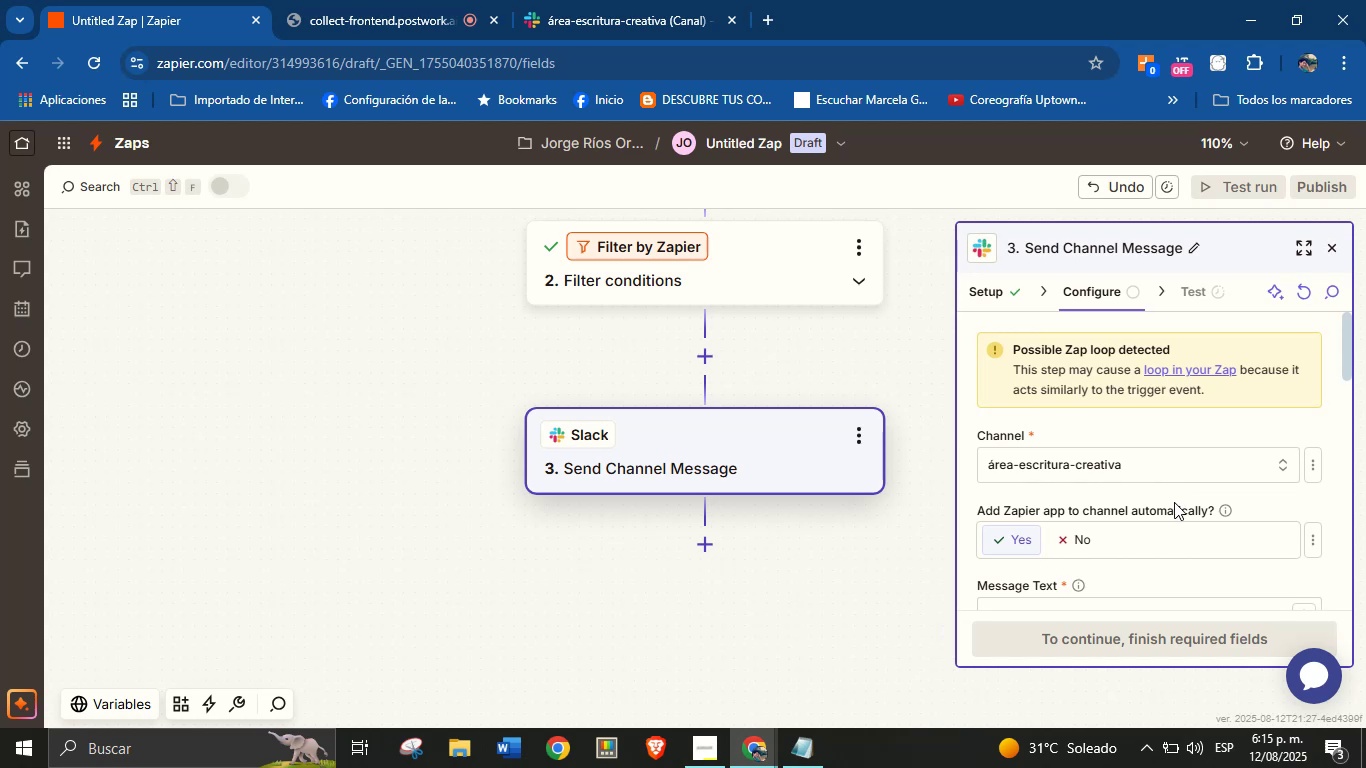 
scroll: coordinate [1174, 502], scroll_direction: none, amount: 0.0
 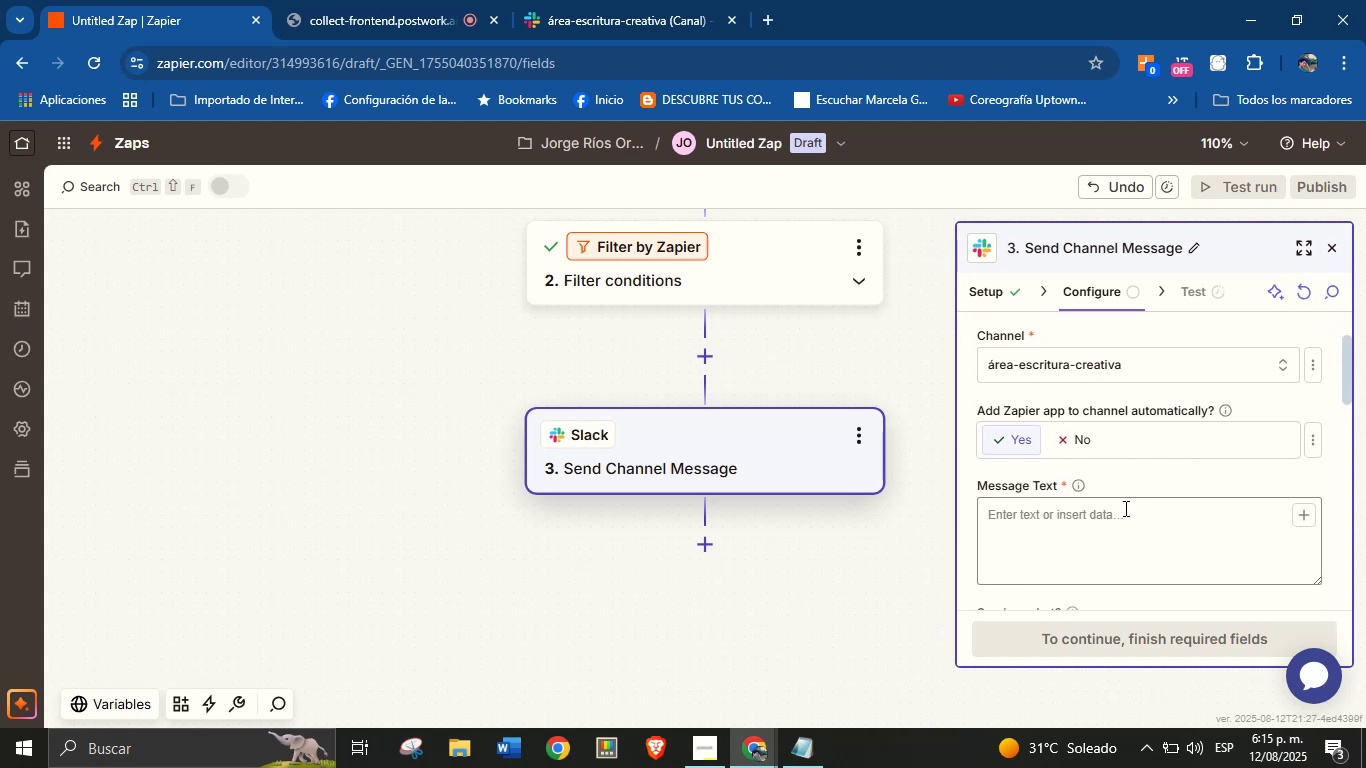 
left_click([1112, 526])
 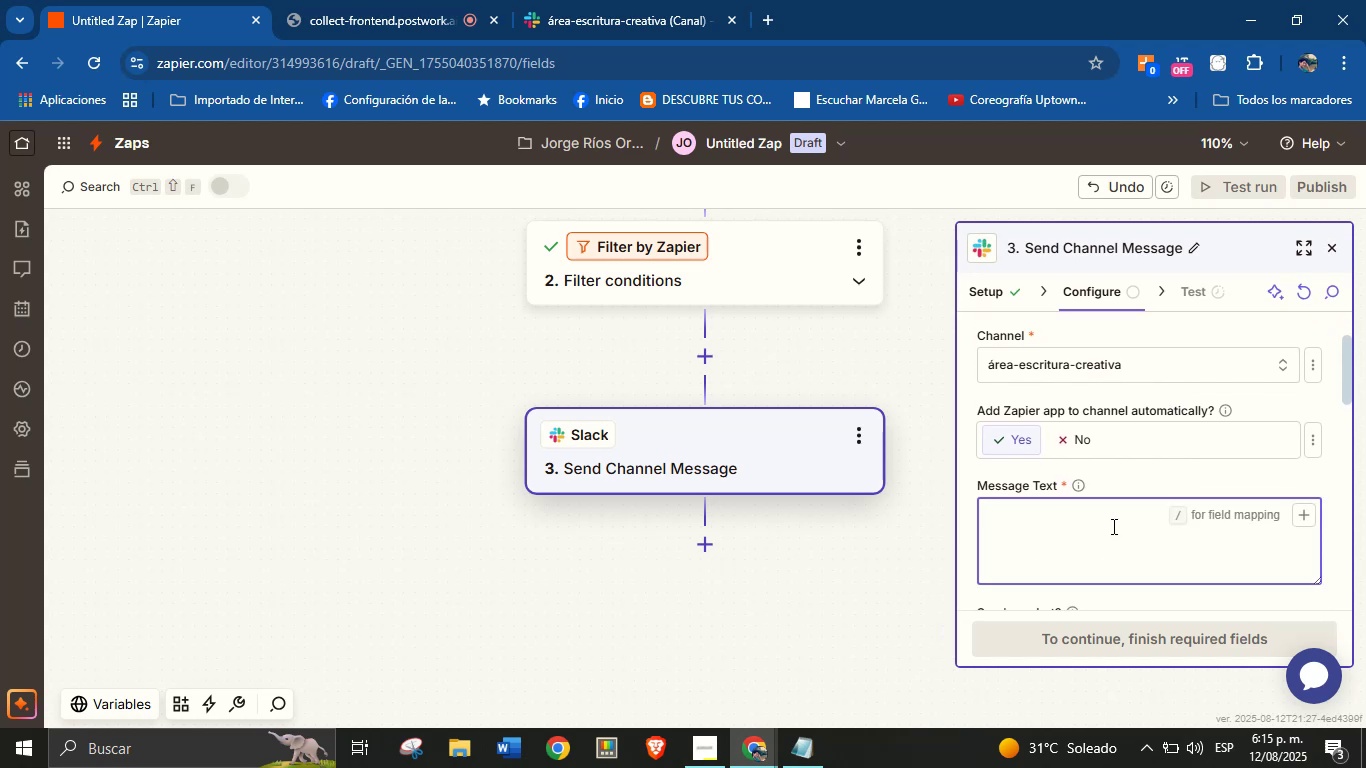 
key(Meta+V)
 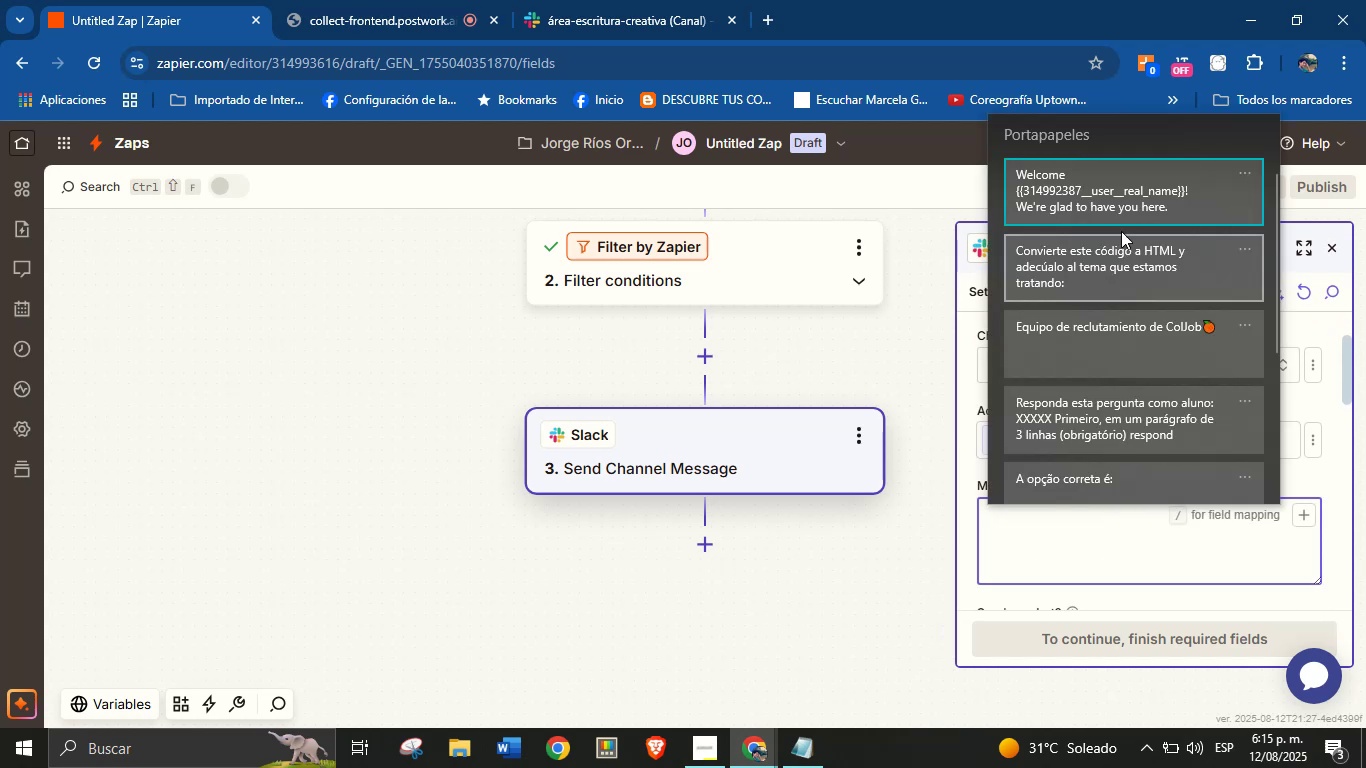 
left_click([1129, 202])
 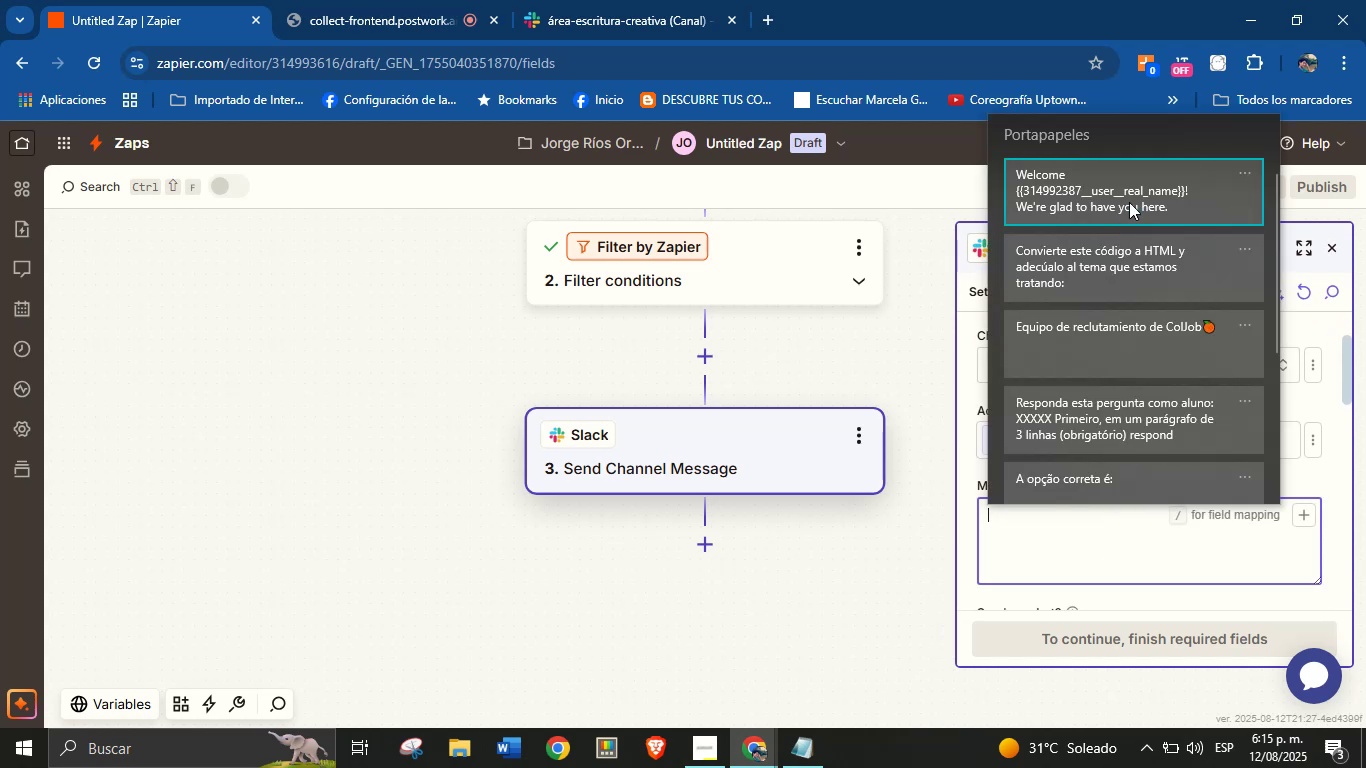 
key(Control+ControlLeft)
 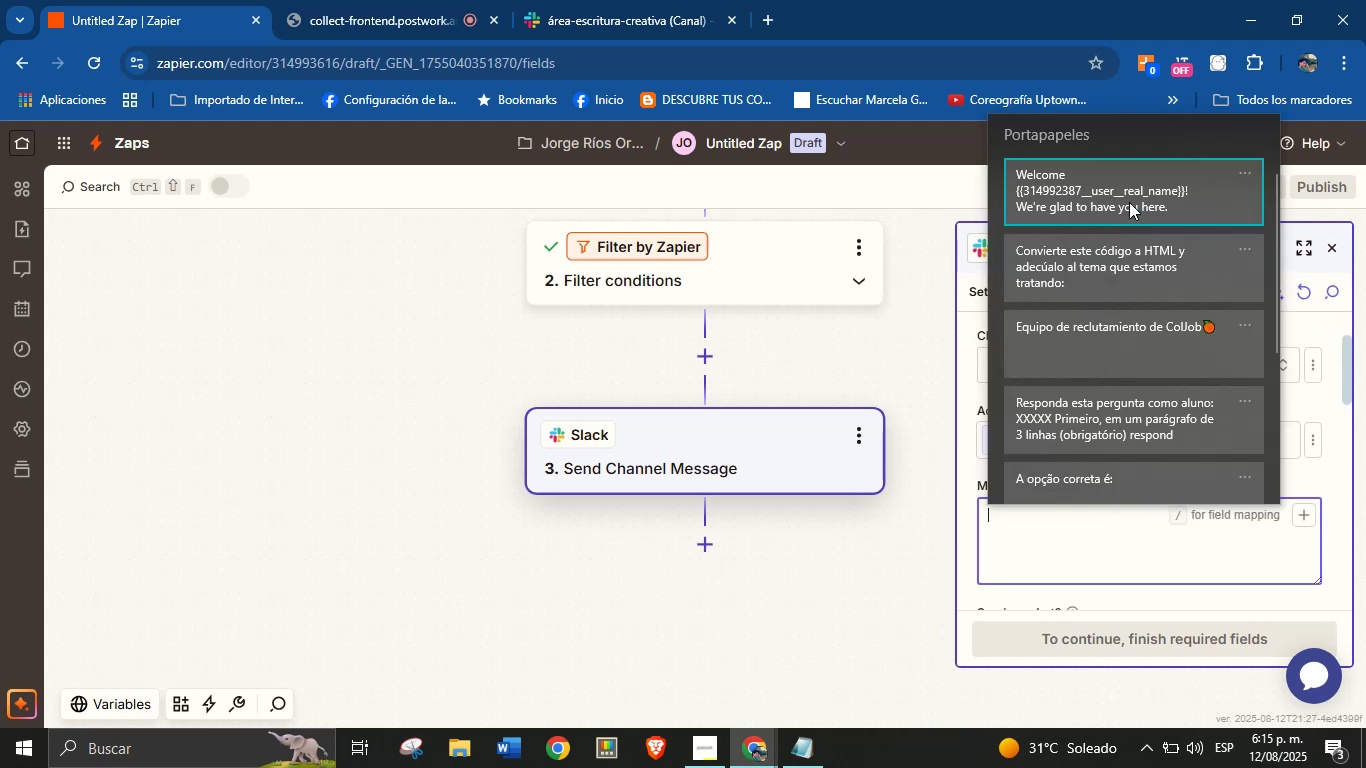 
key(Control+V)
 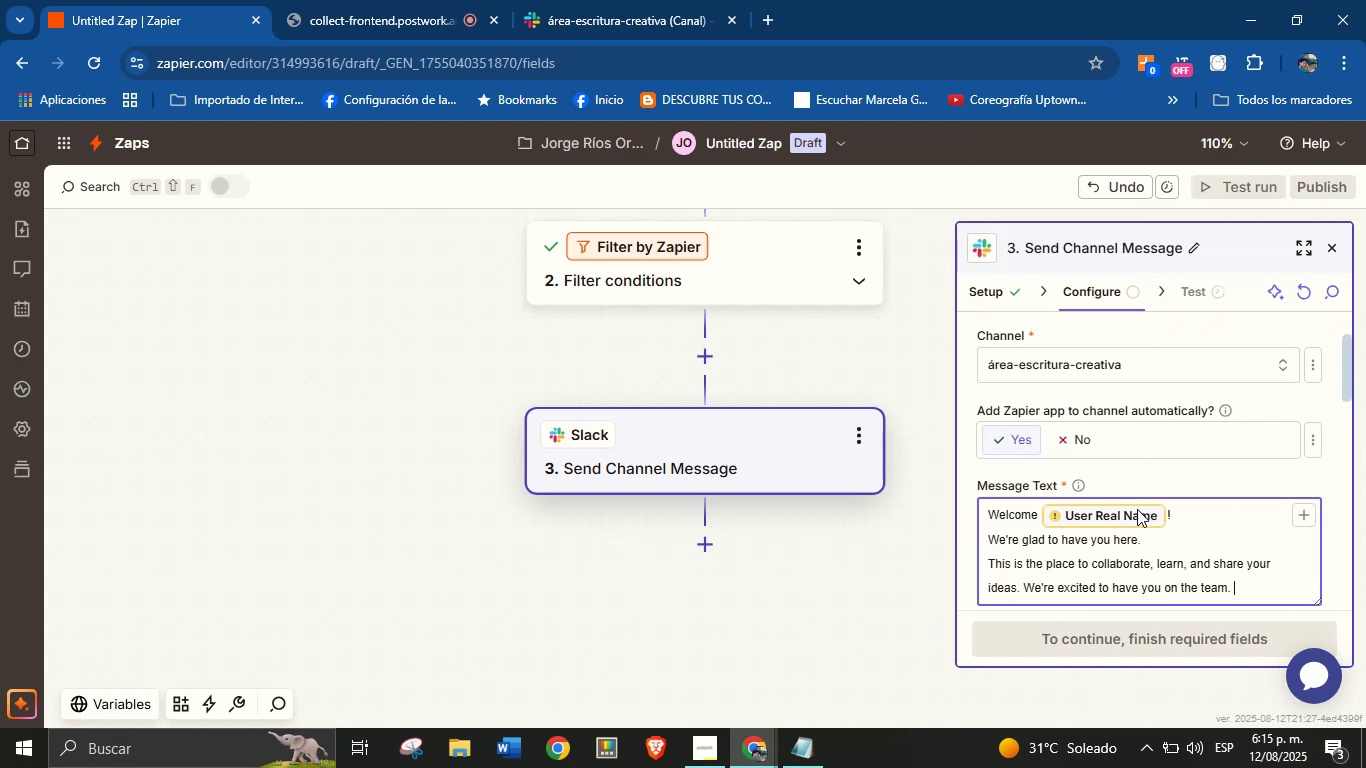 
left_click([1137, 509])
 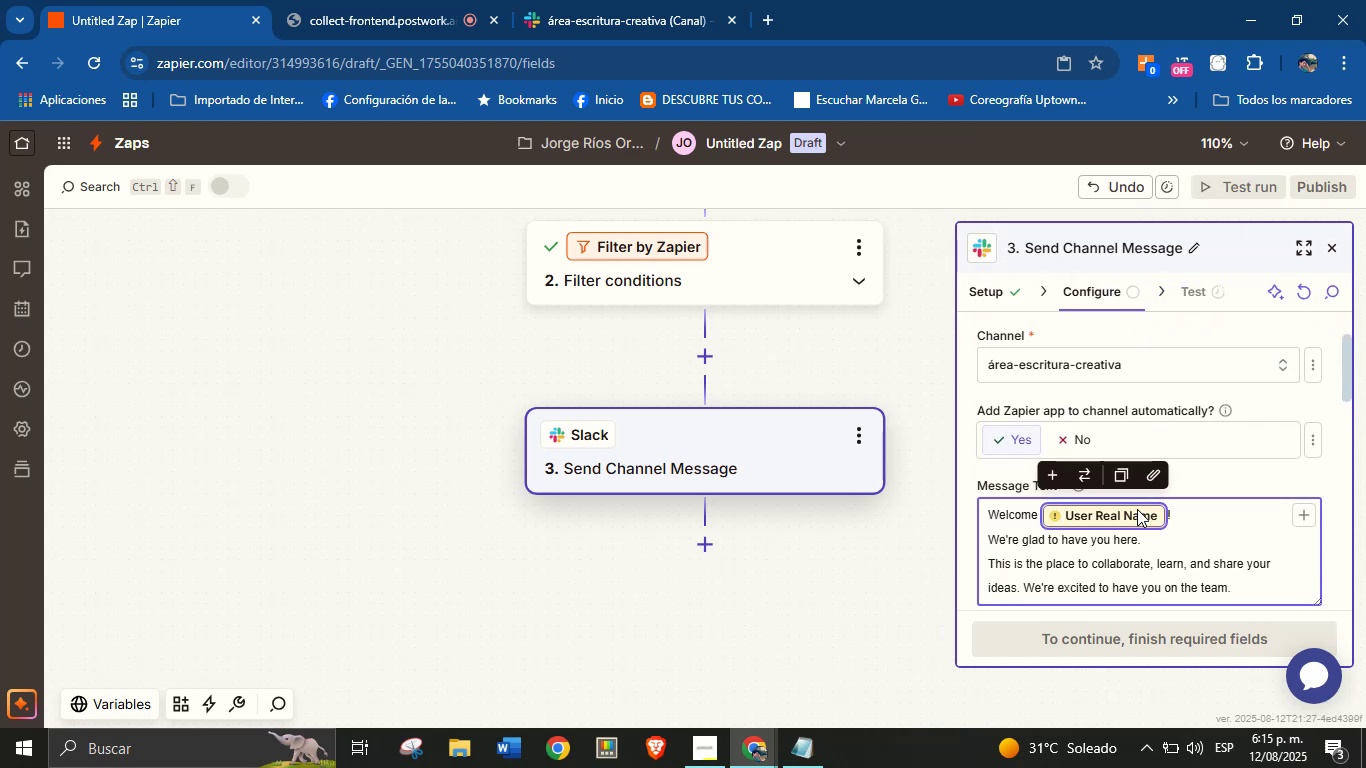 
key(Backspace)
 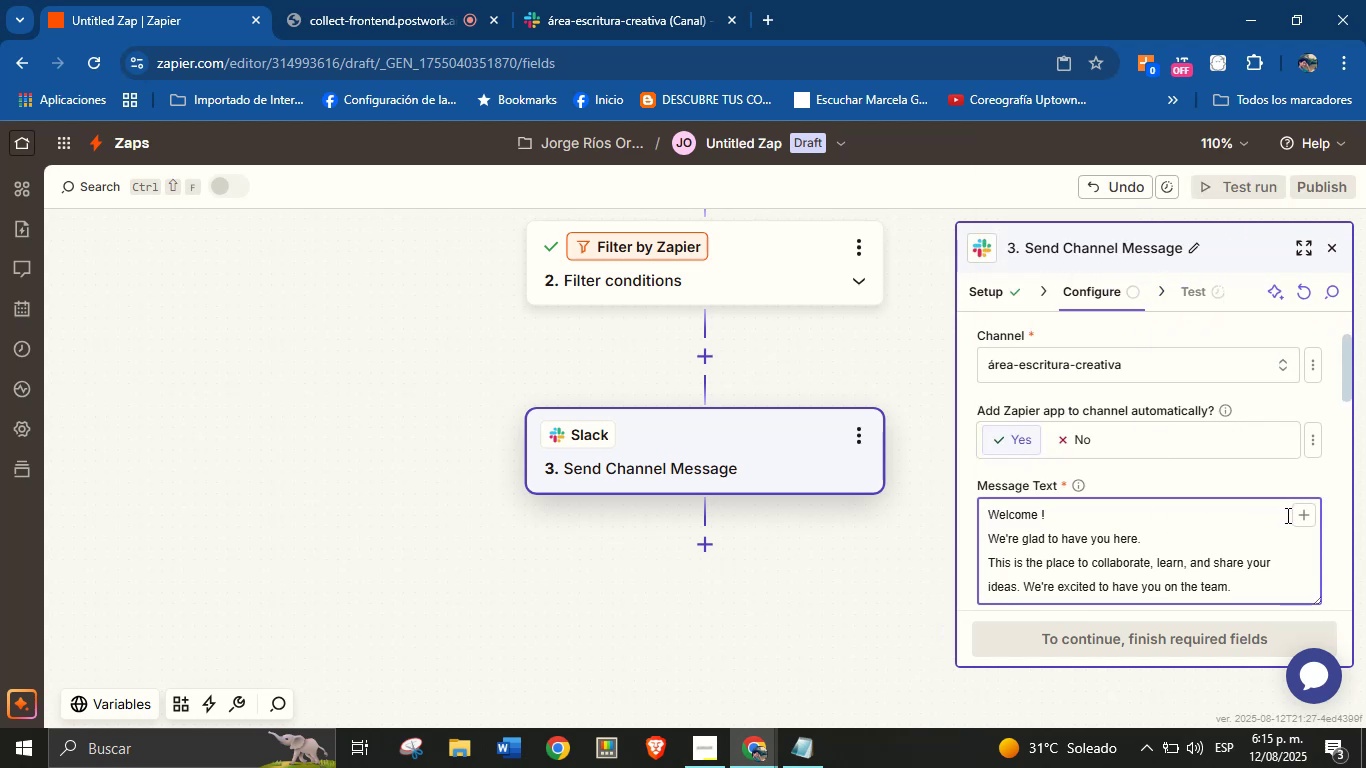 
left_click([1306, 514])
 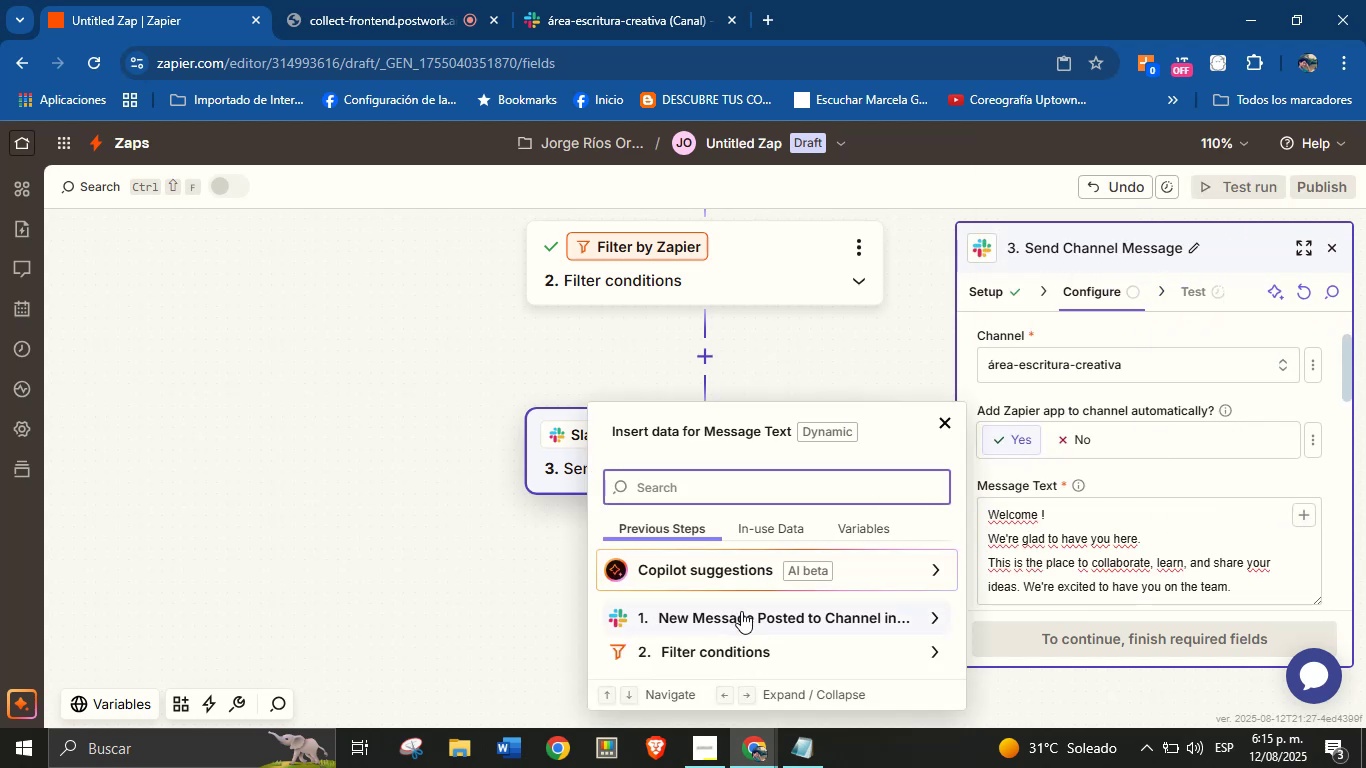 
scroll: coordinate [917, 605], scroll_direction: down, amount: 2.0
 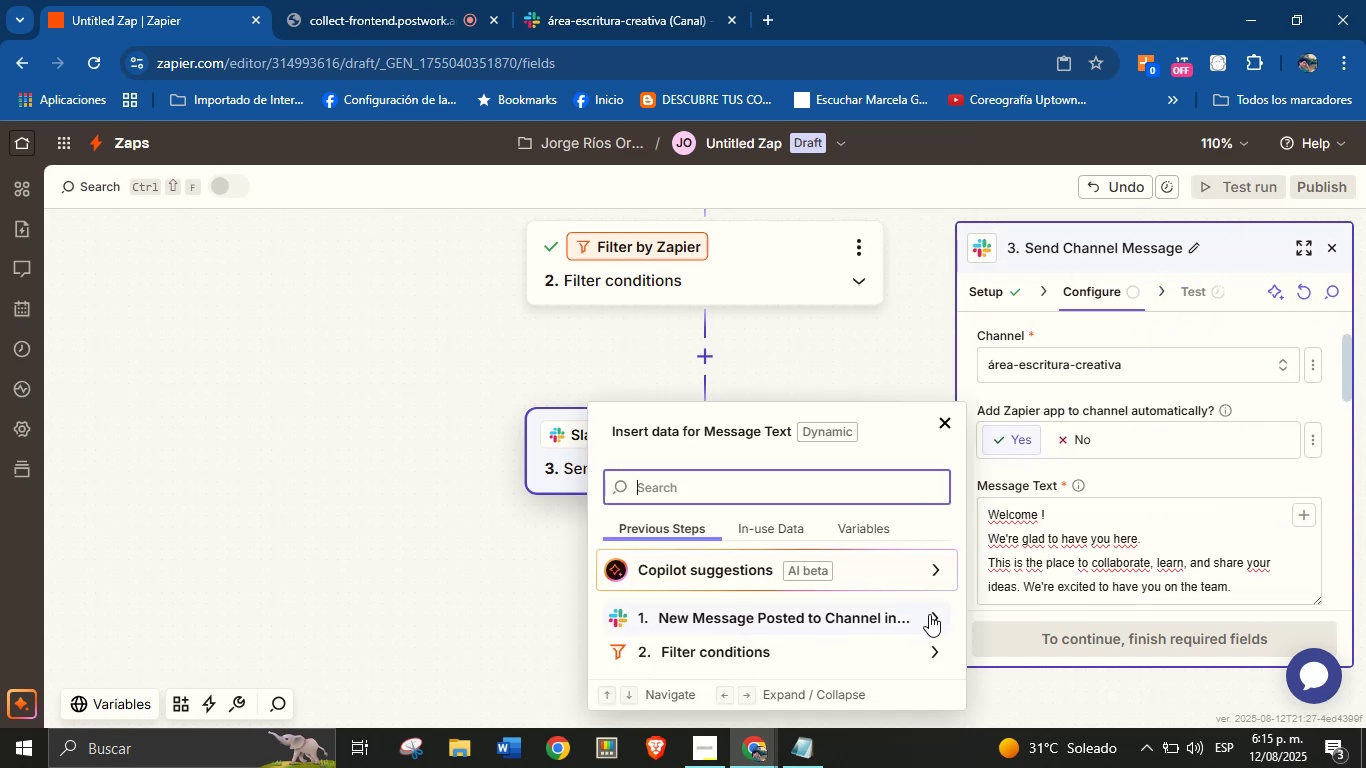 
left_click([934, 614])
 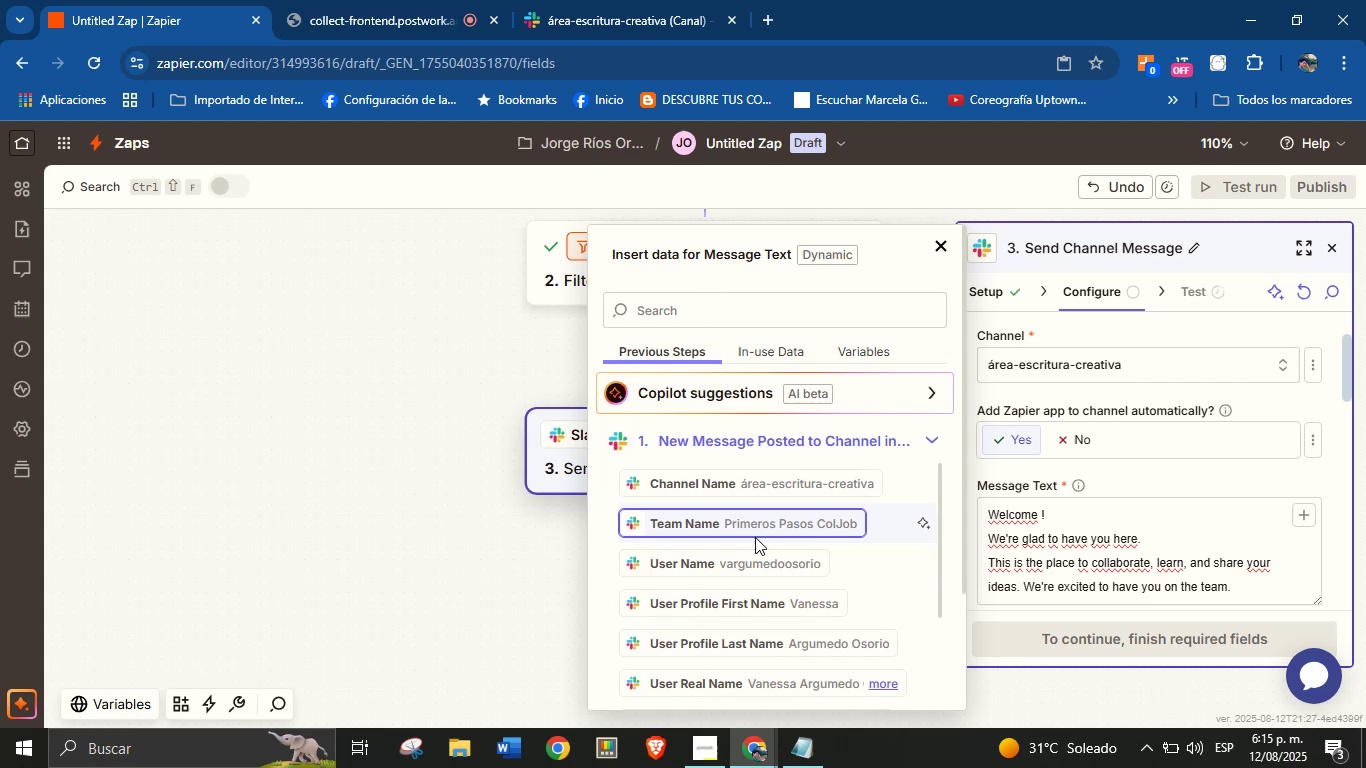 
scroll: coordinate [788, 542], scroll_direction: down, amount: 2.0
 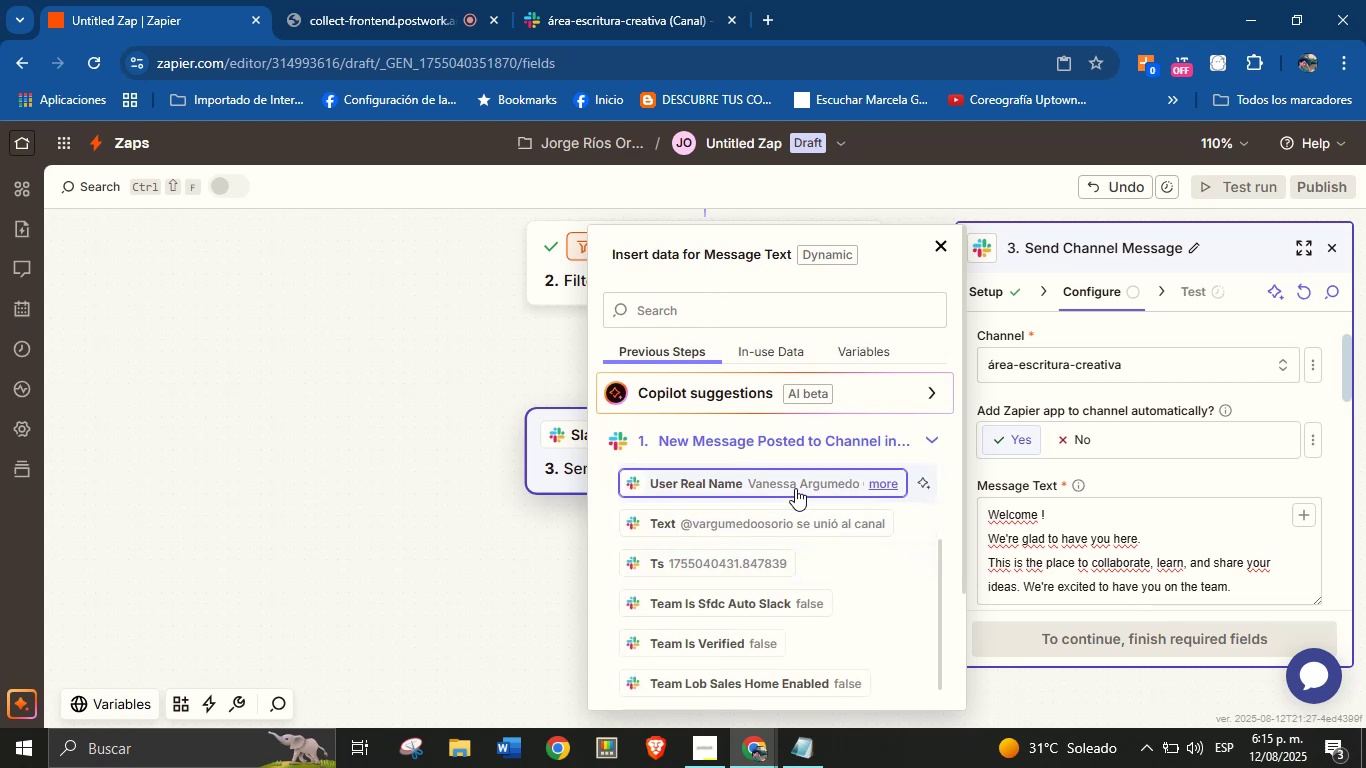 
left_click([795, 490])
 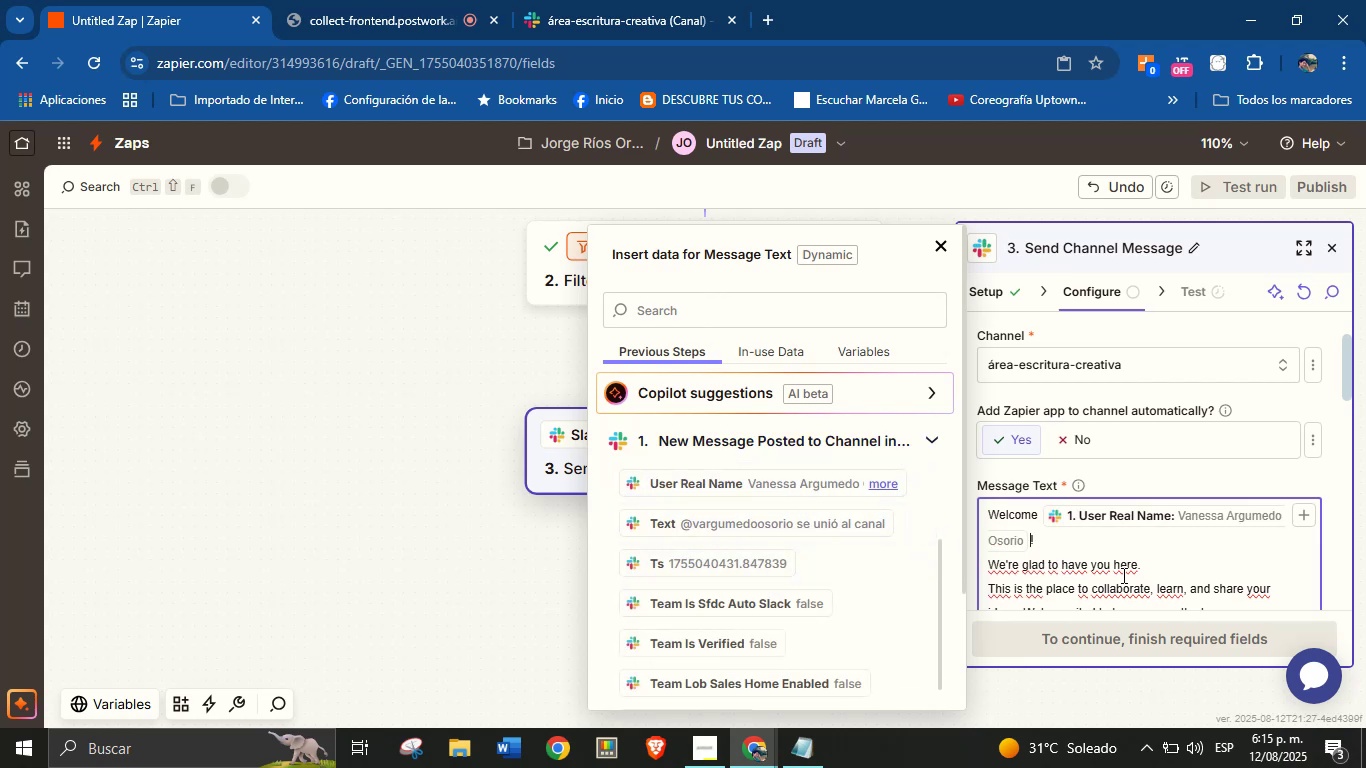 
left_click([1122, 573])
 